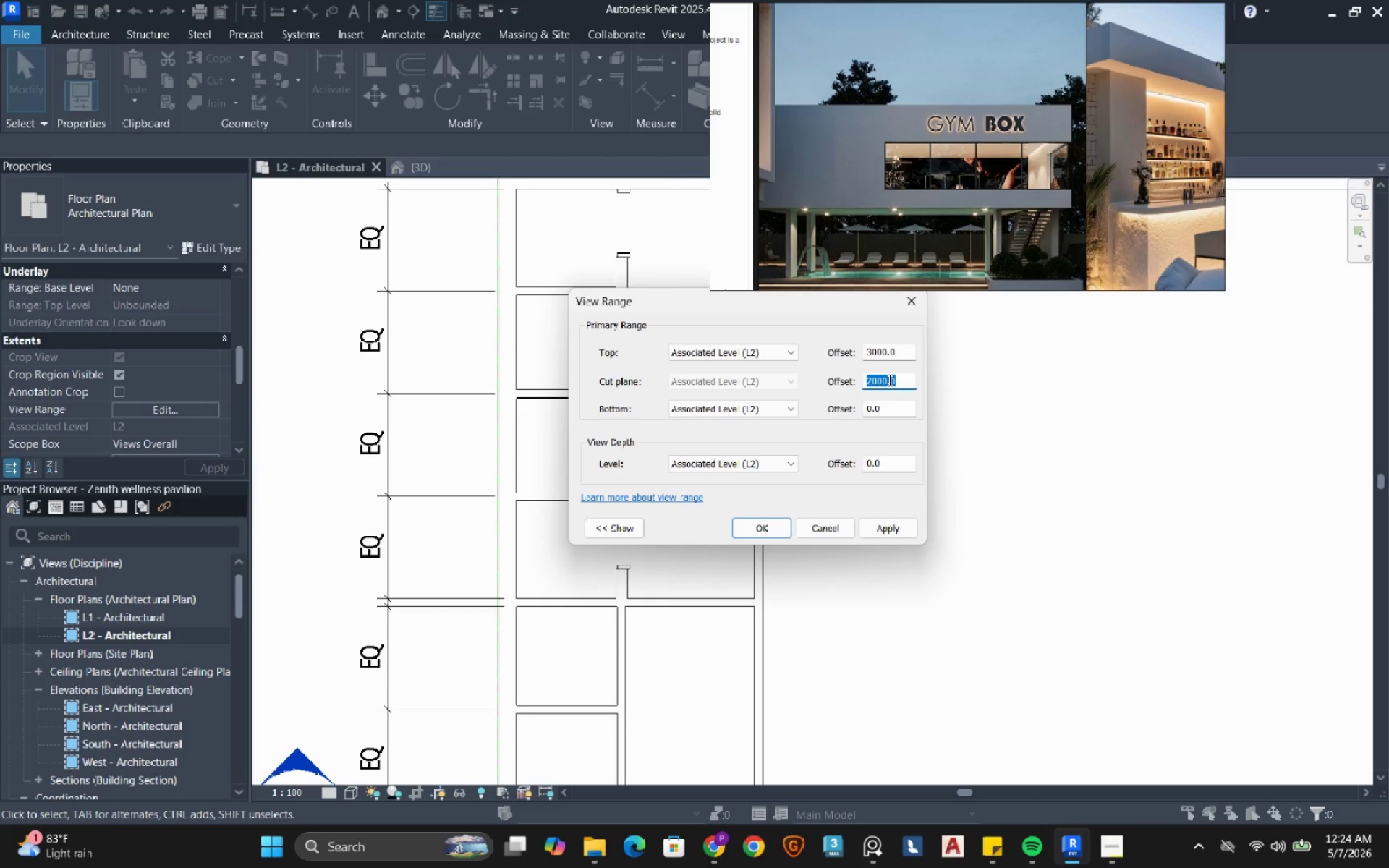 
key(Numpad1)
 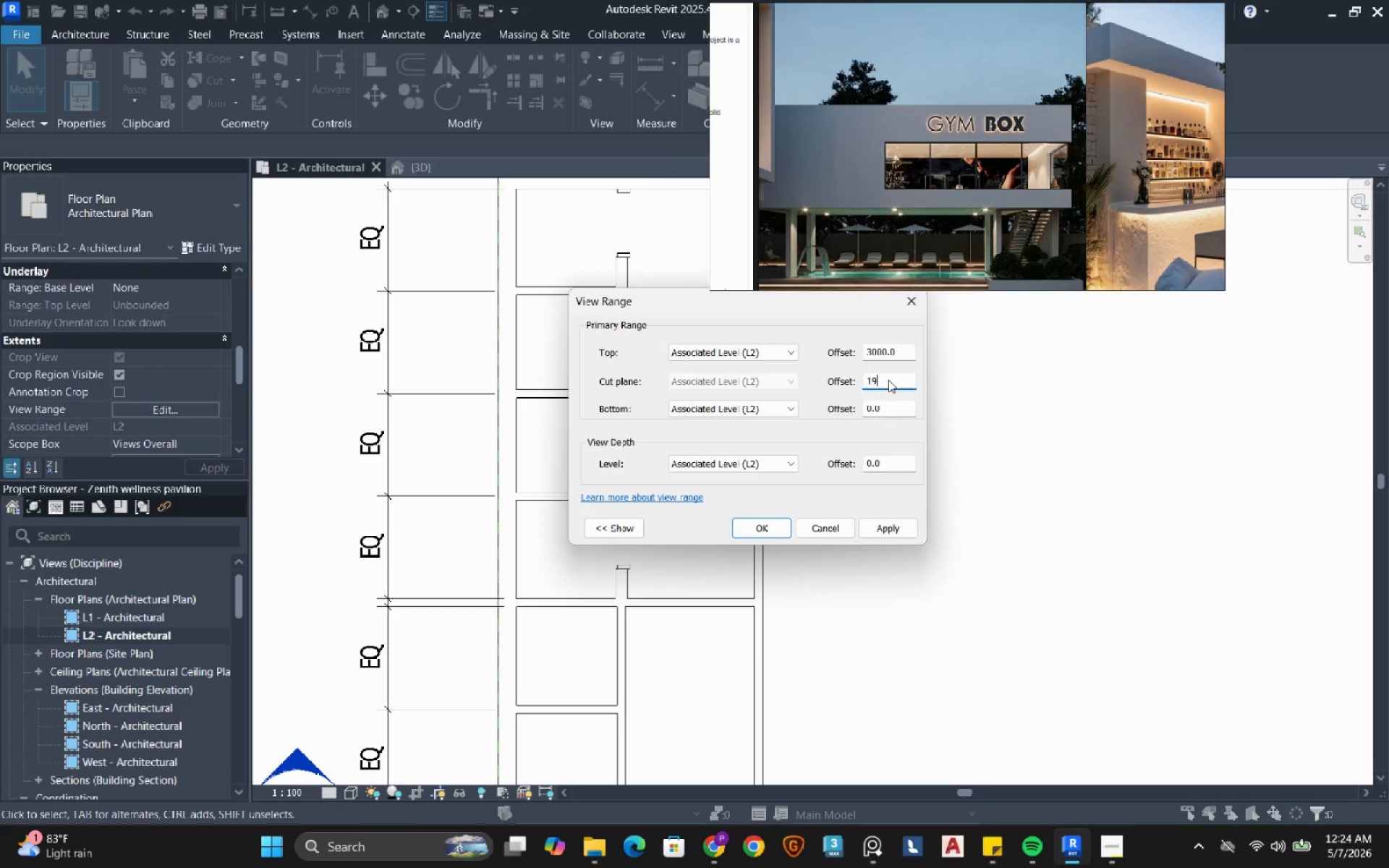 
key(Numpad9)
 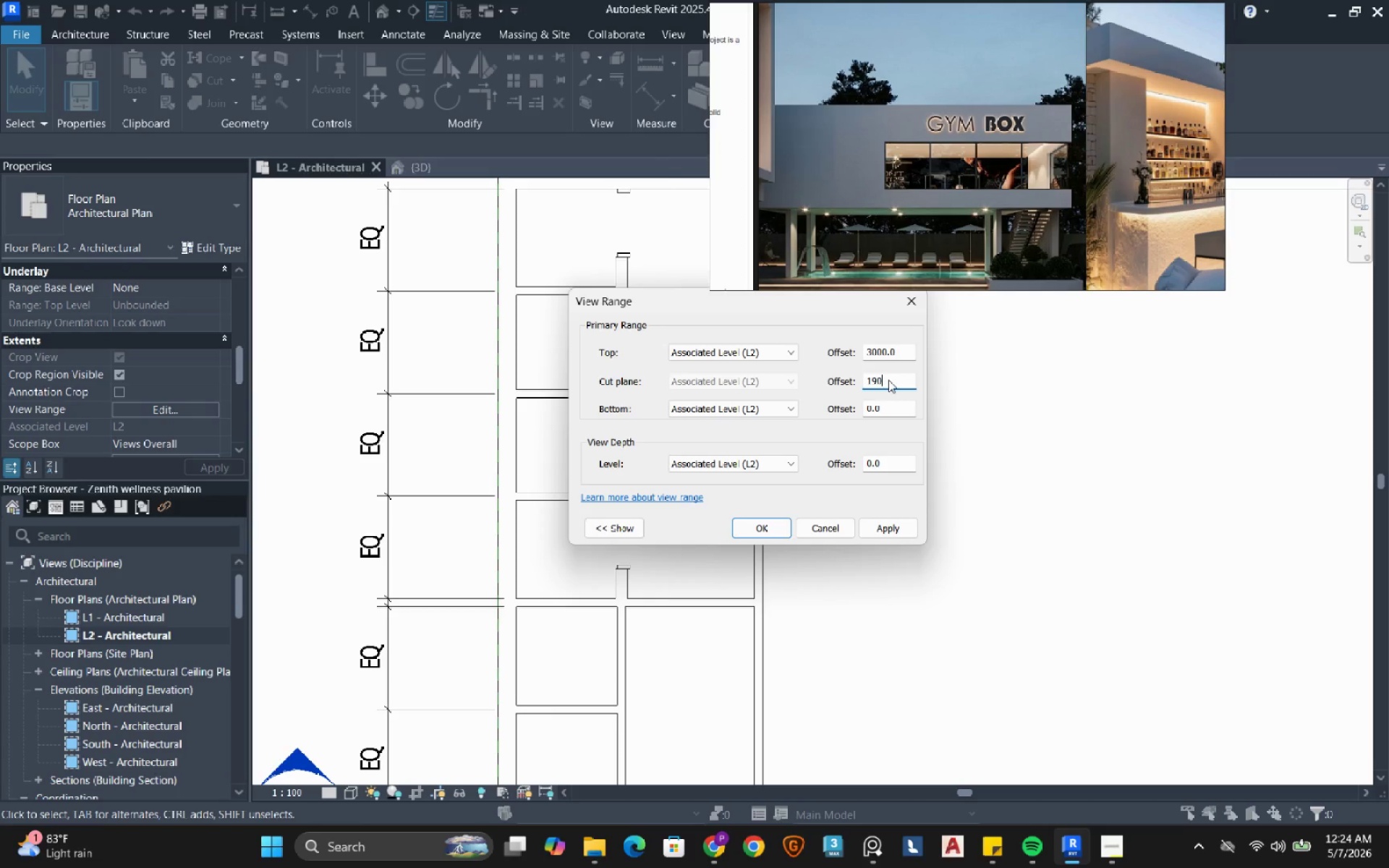 
key(Numpad0)
 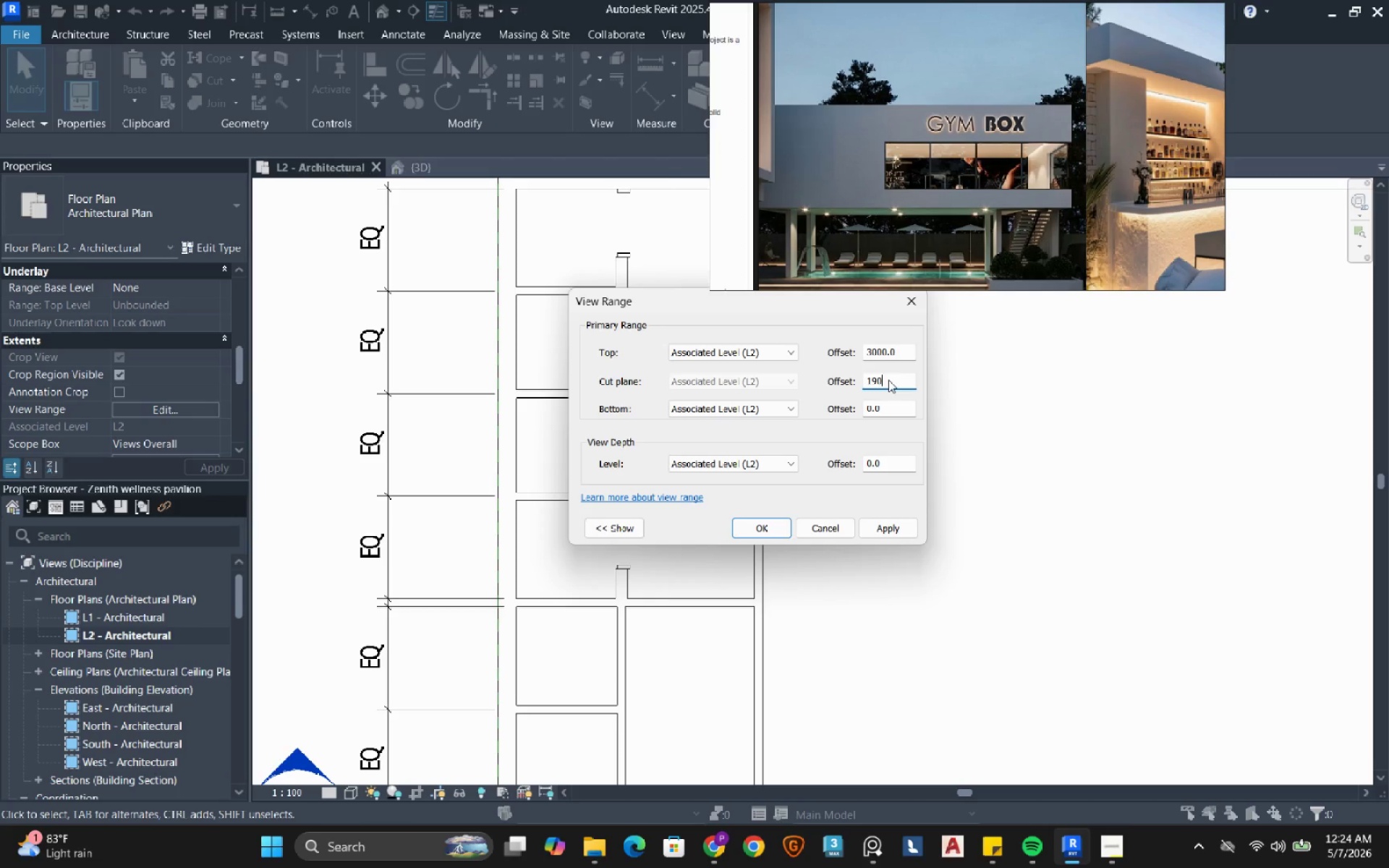 
key(Numpad0)
 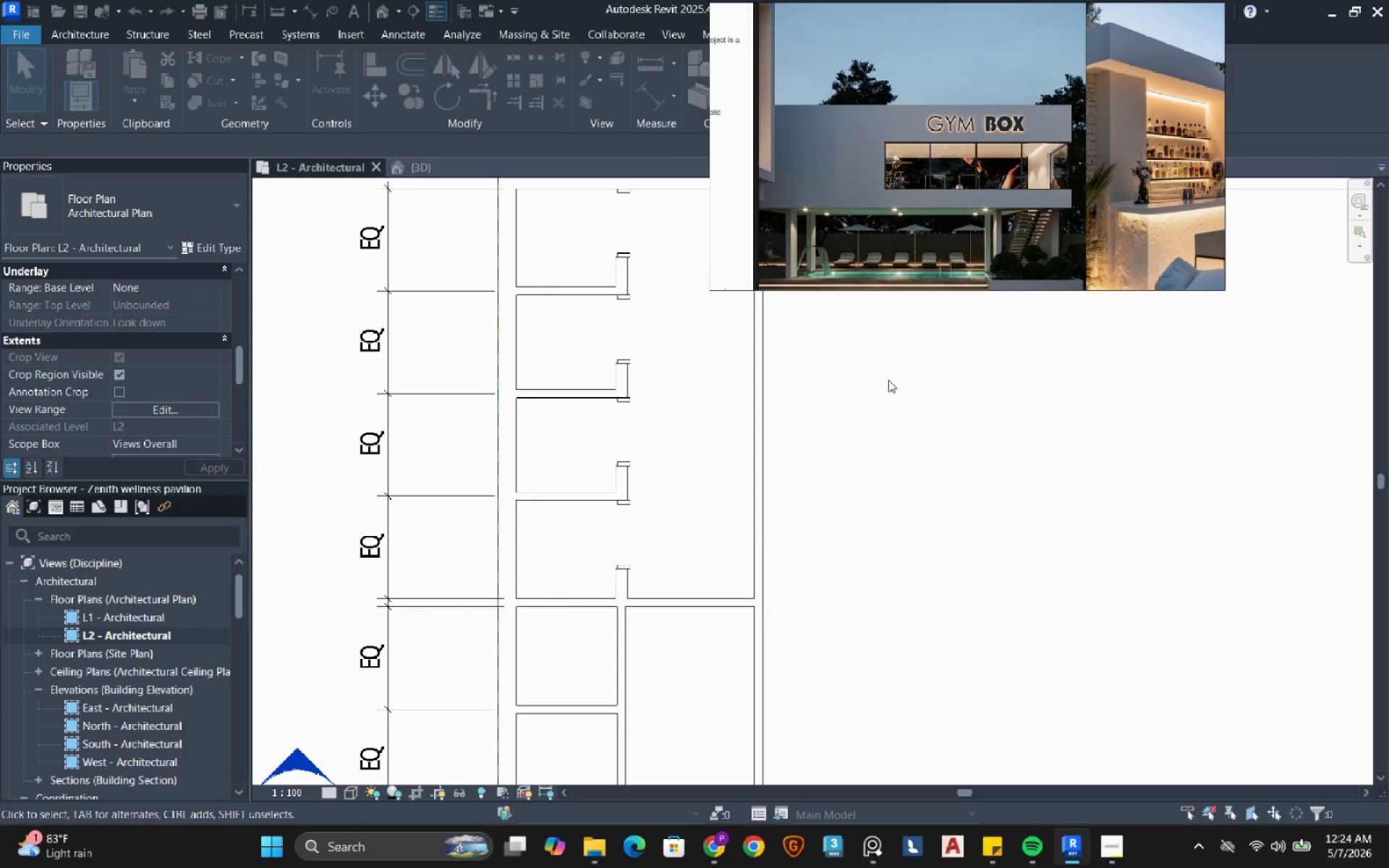 
key(NumpadEnter)
 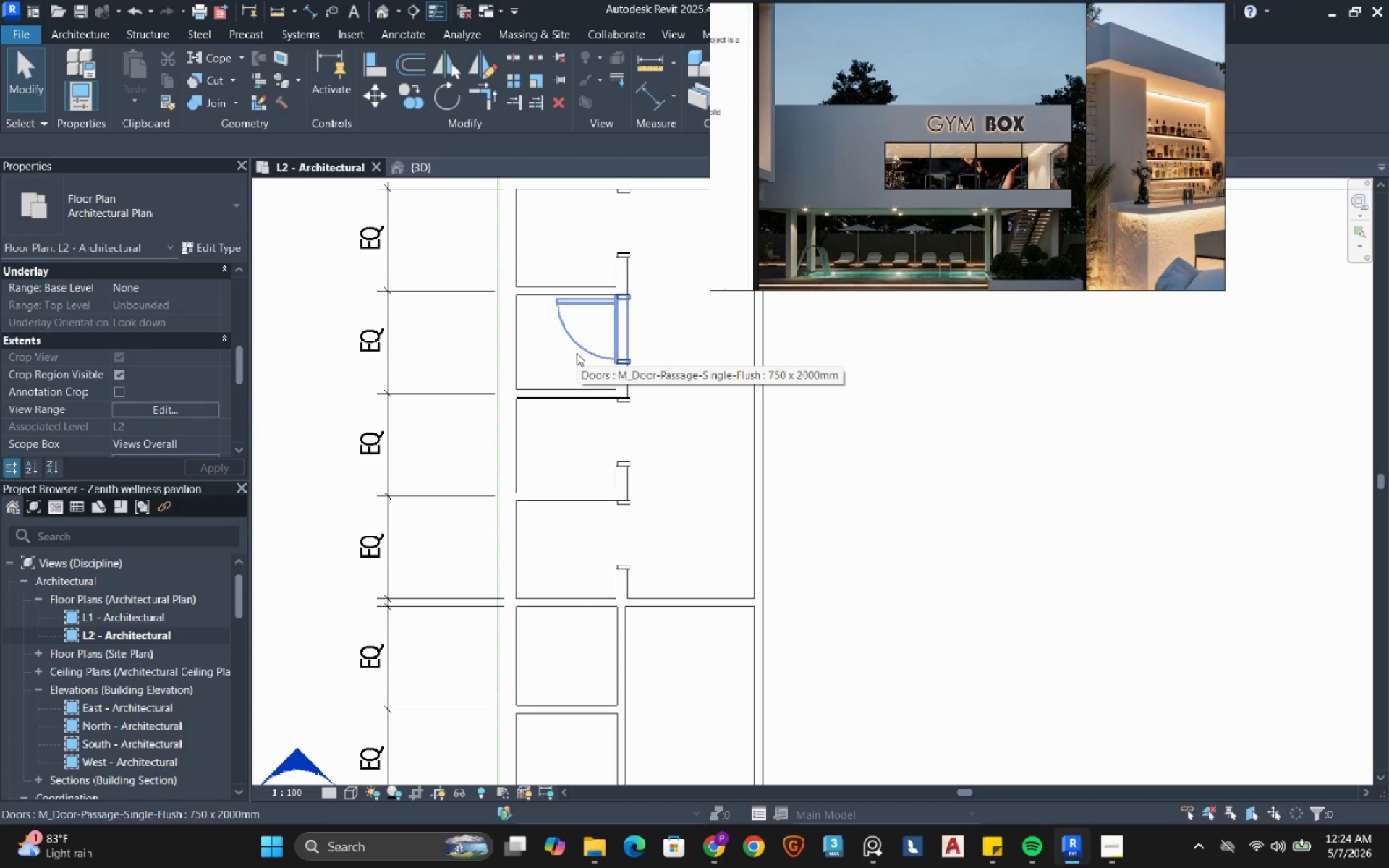 
scroll: coordinate [579, 353], scroll_direction: down, amount: 2.0
 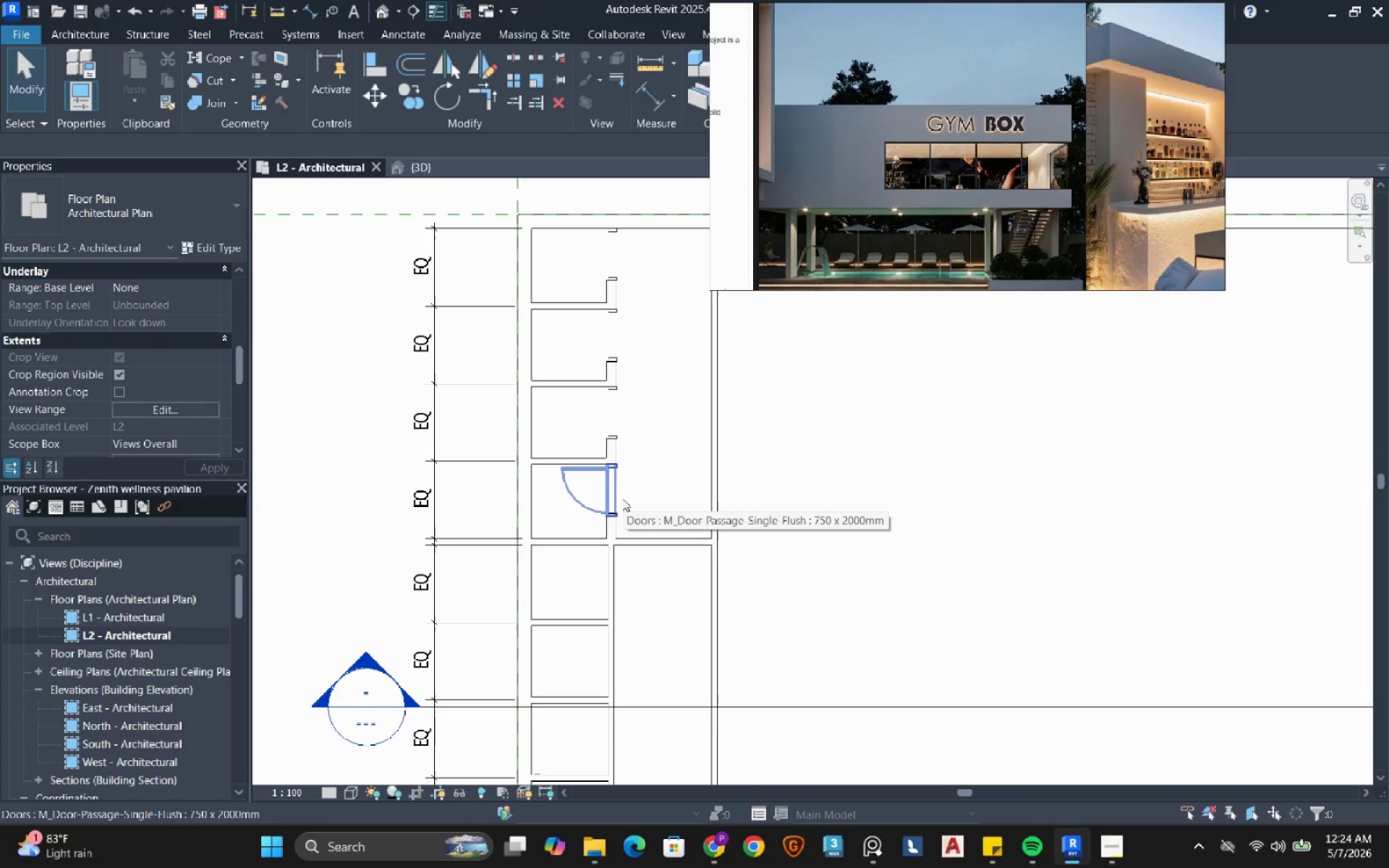 
left_click([622, 497])
 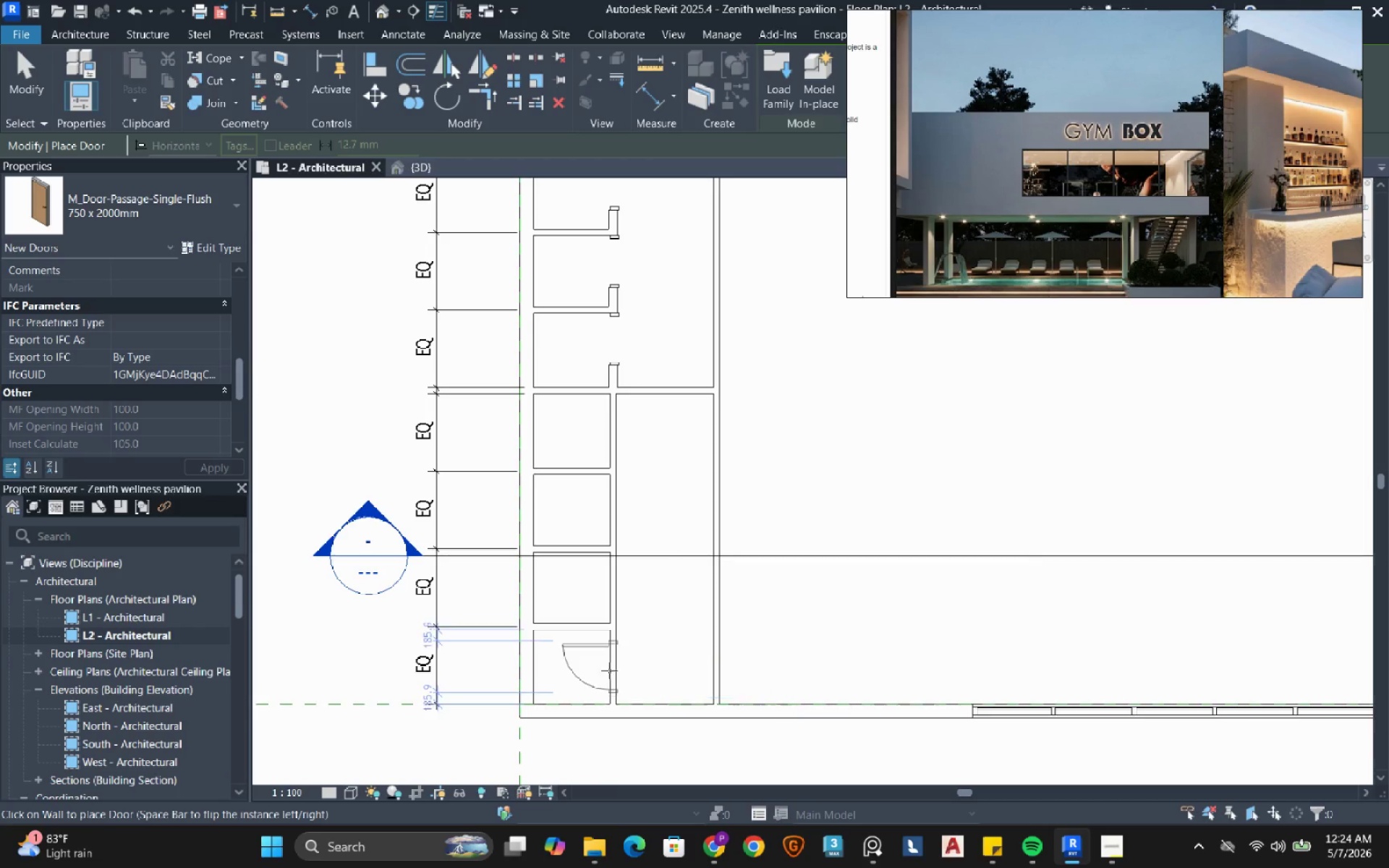 
wait(5.47)
 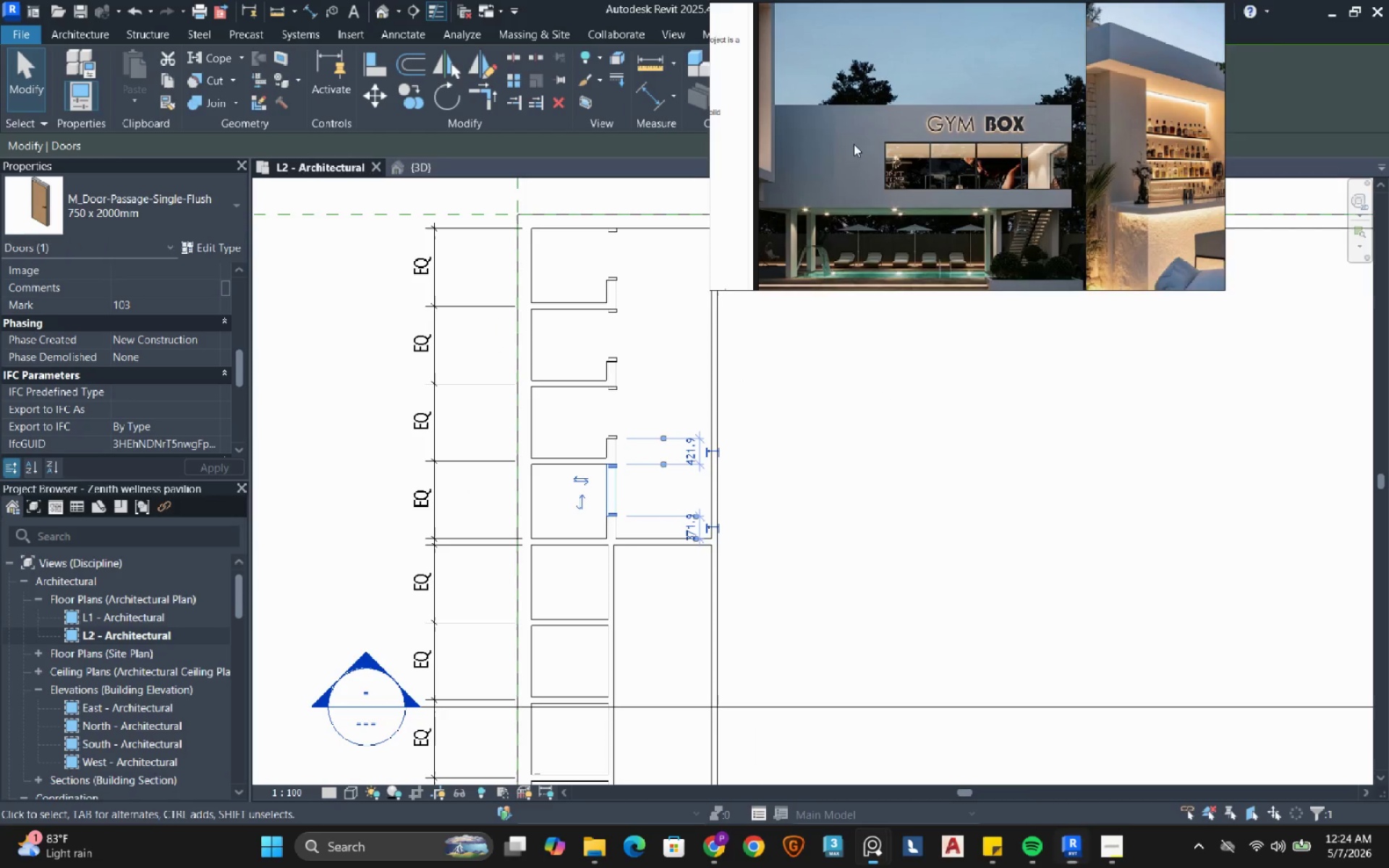 
key(Space)
 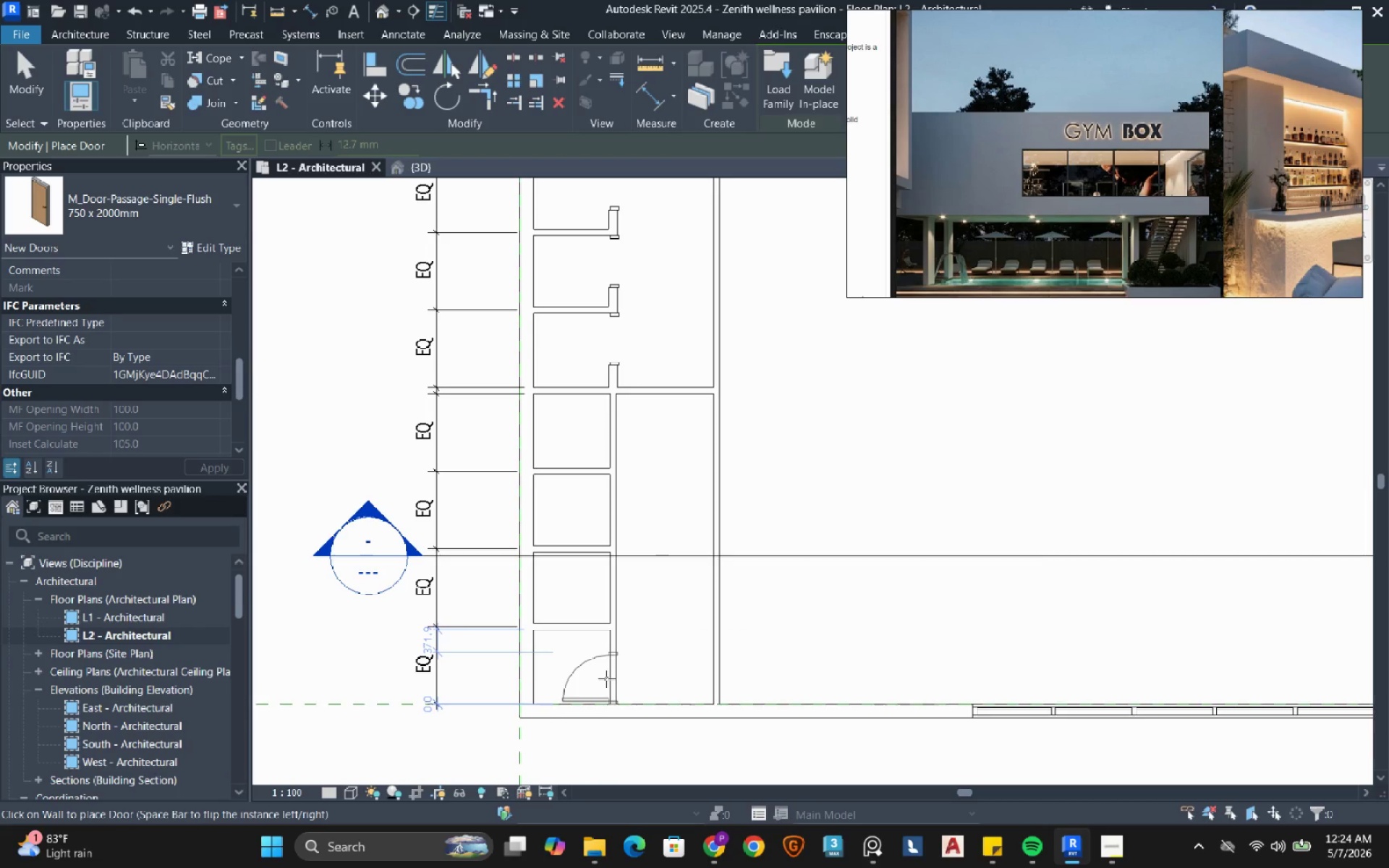 
wait(6.06)
 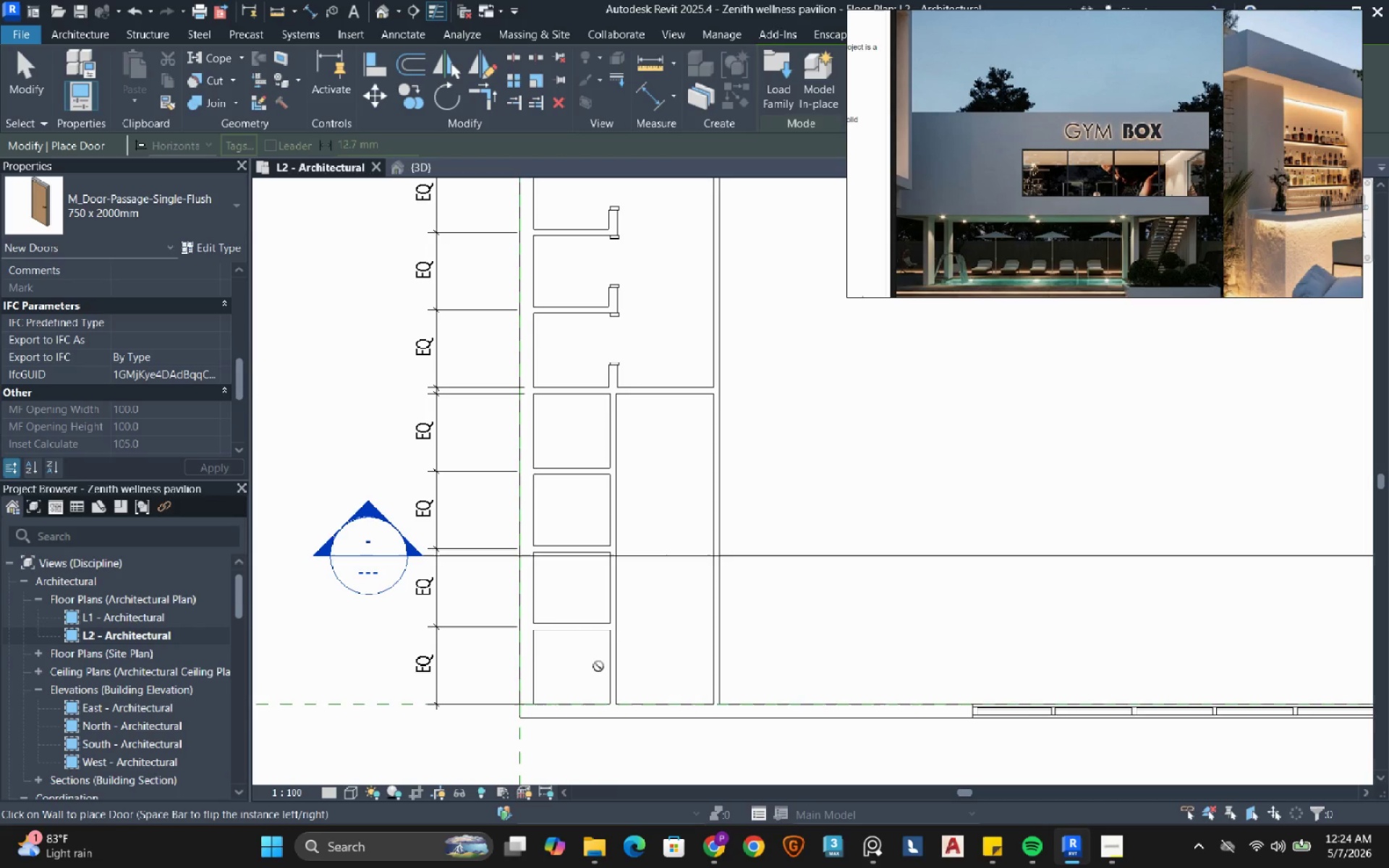 
left_click([606, 678])
 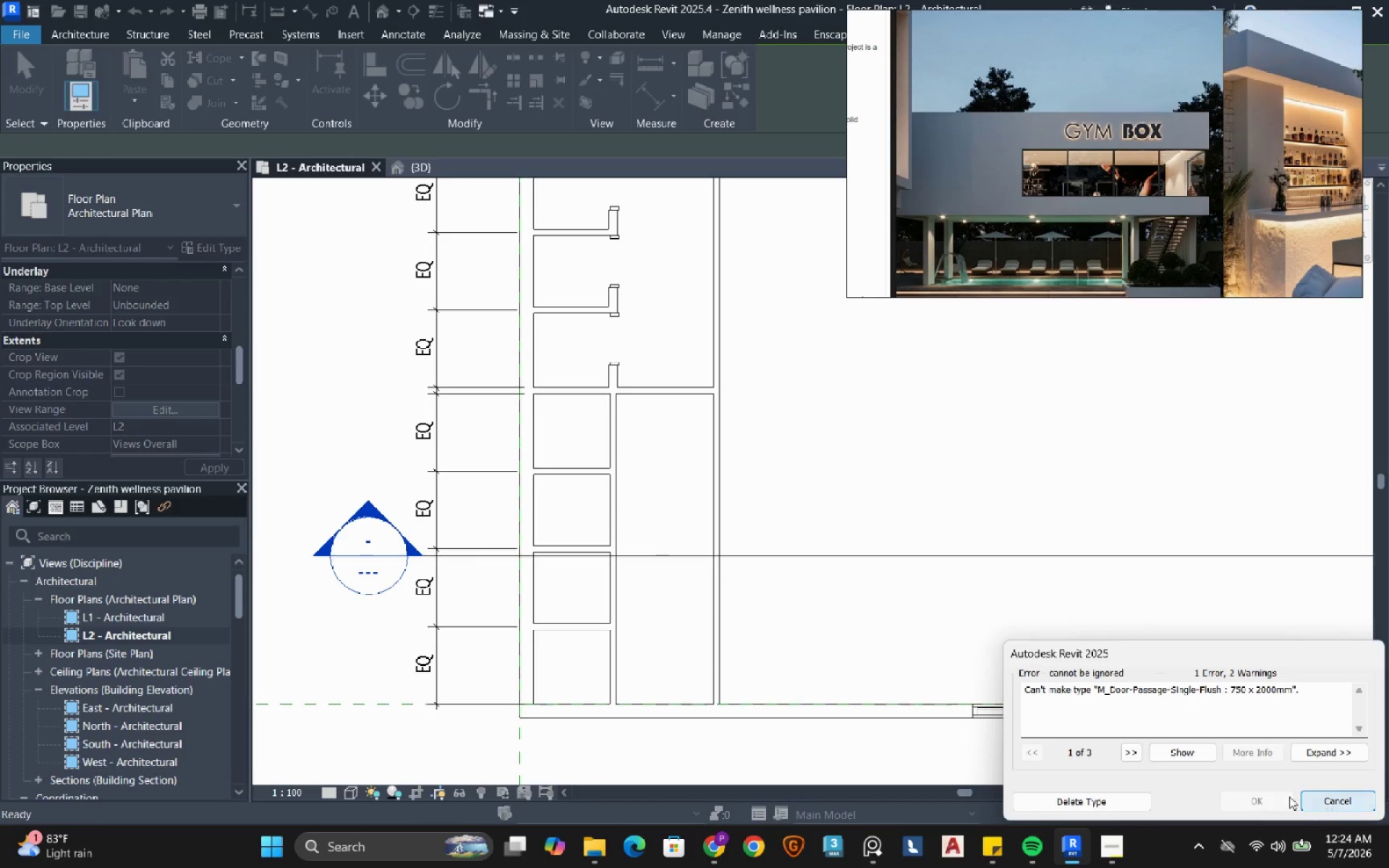 
key(Escape)
 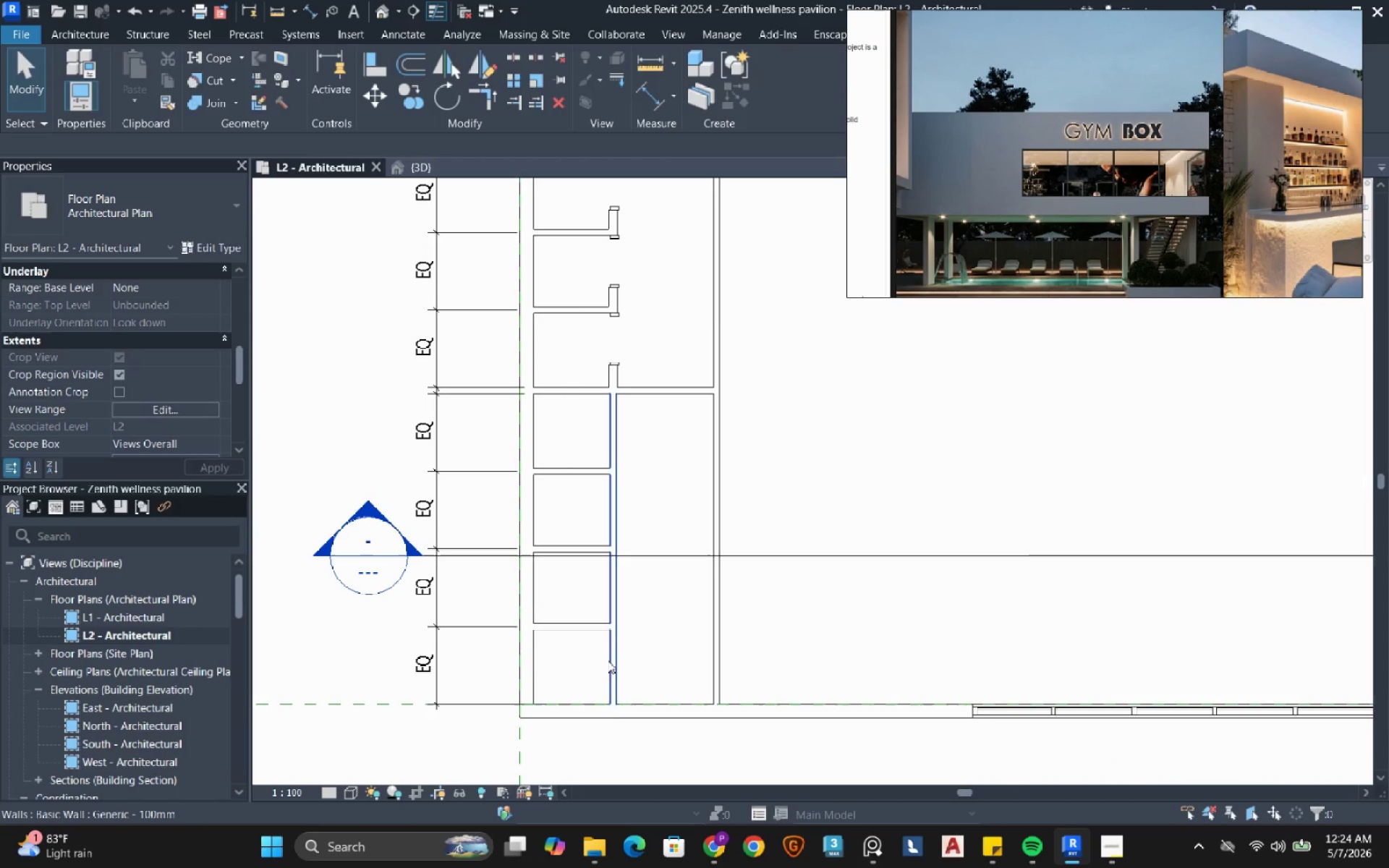 
left_click([608, 660])
 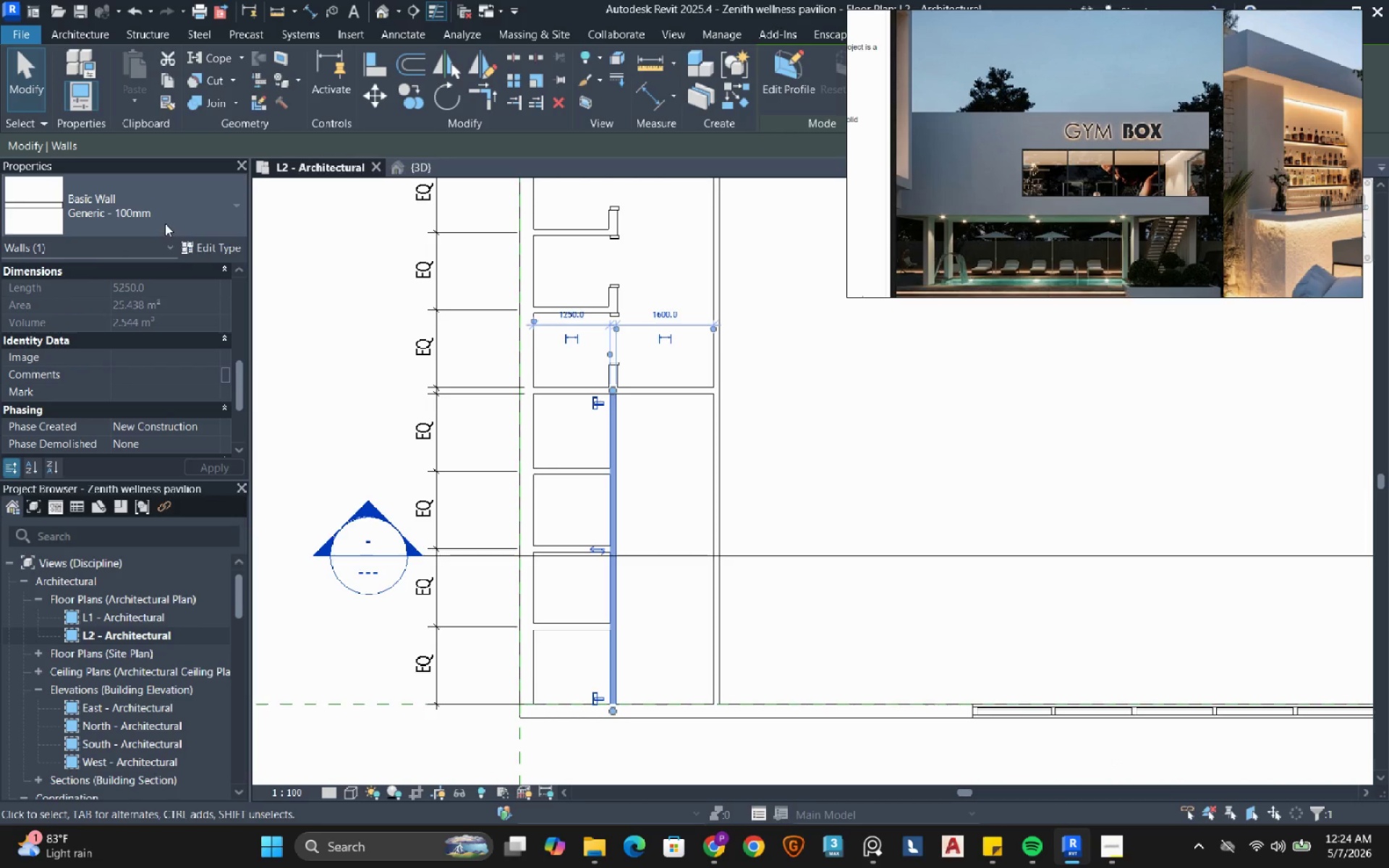 
left_click([163, 222])
 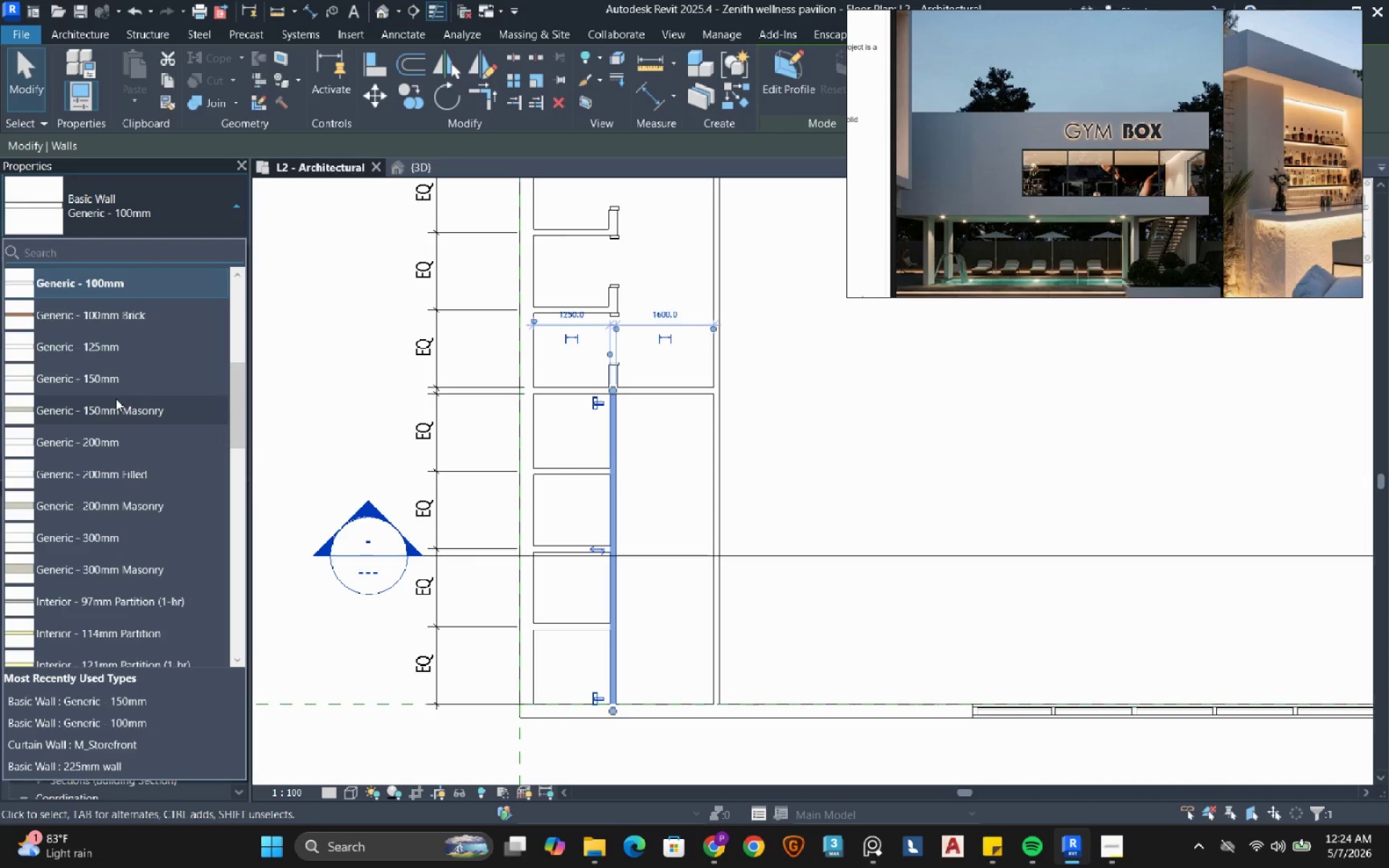 
left_click([122, 383])
 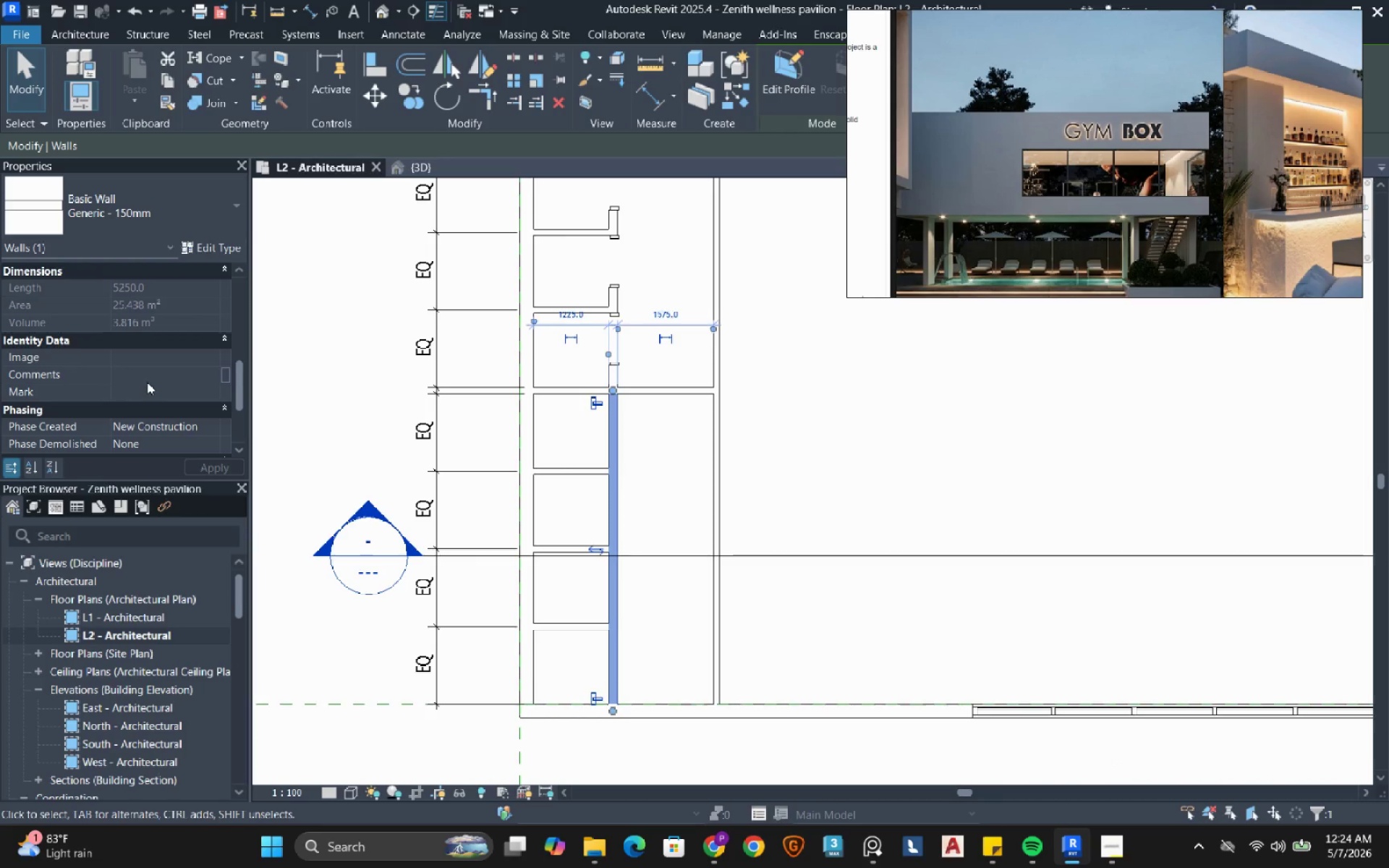 
key(Escape)
type(dr)
 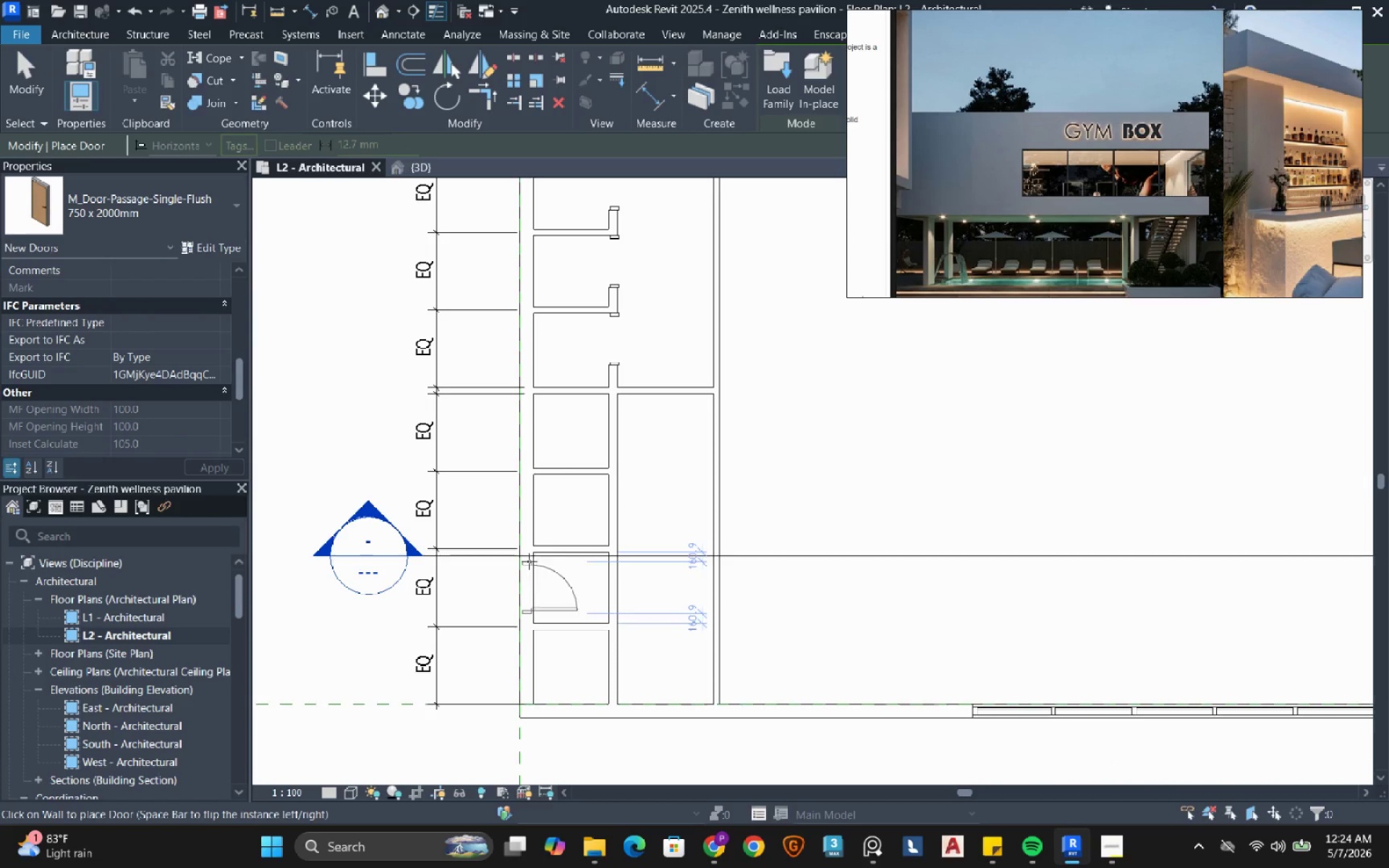 
scroll: coordinate [529, 571], scroll_direction: down, amount: 2.0
 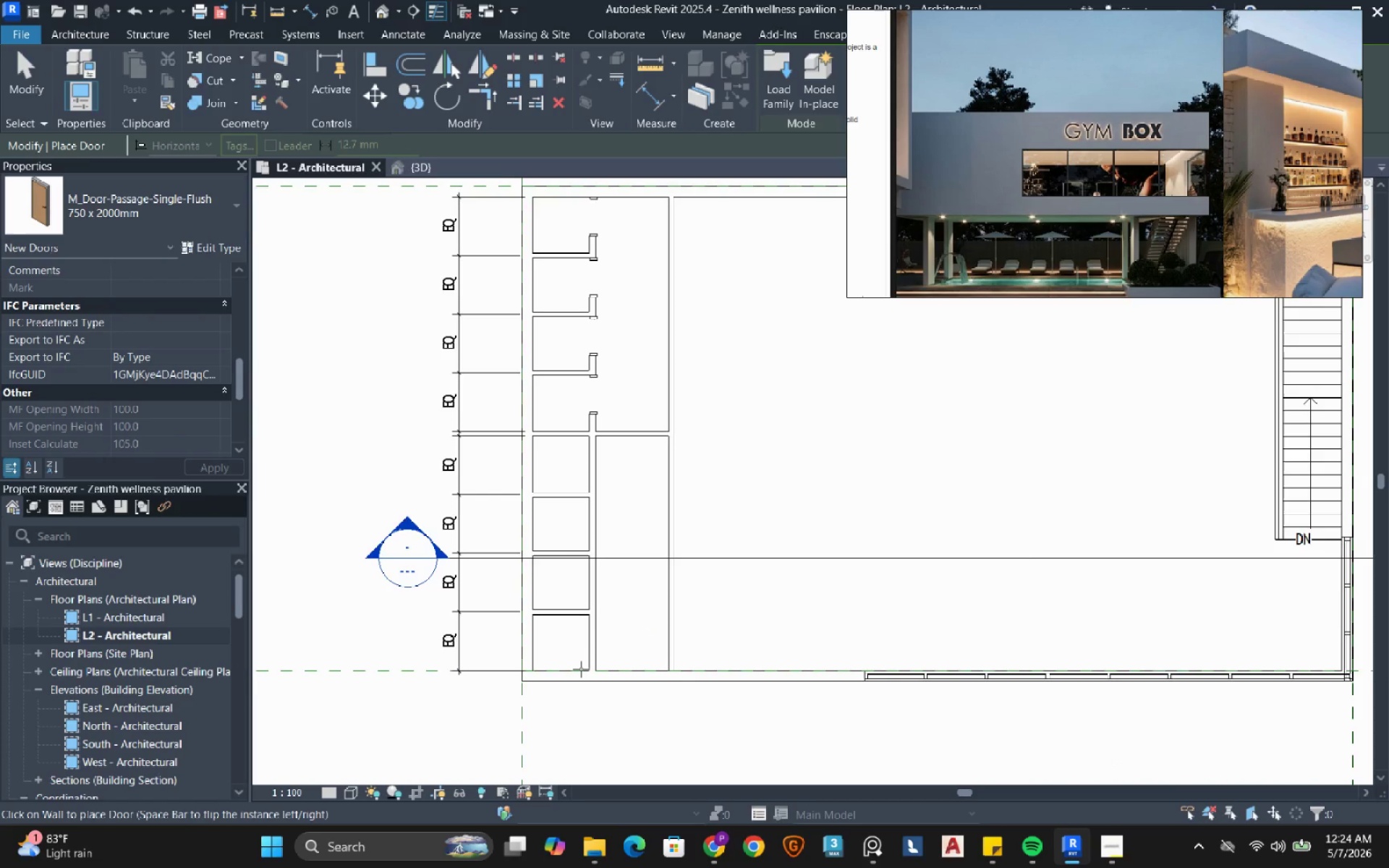 
scroll: coordinate [582, 669], scroll_direction: up, amount: 3.0
 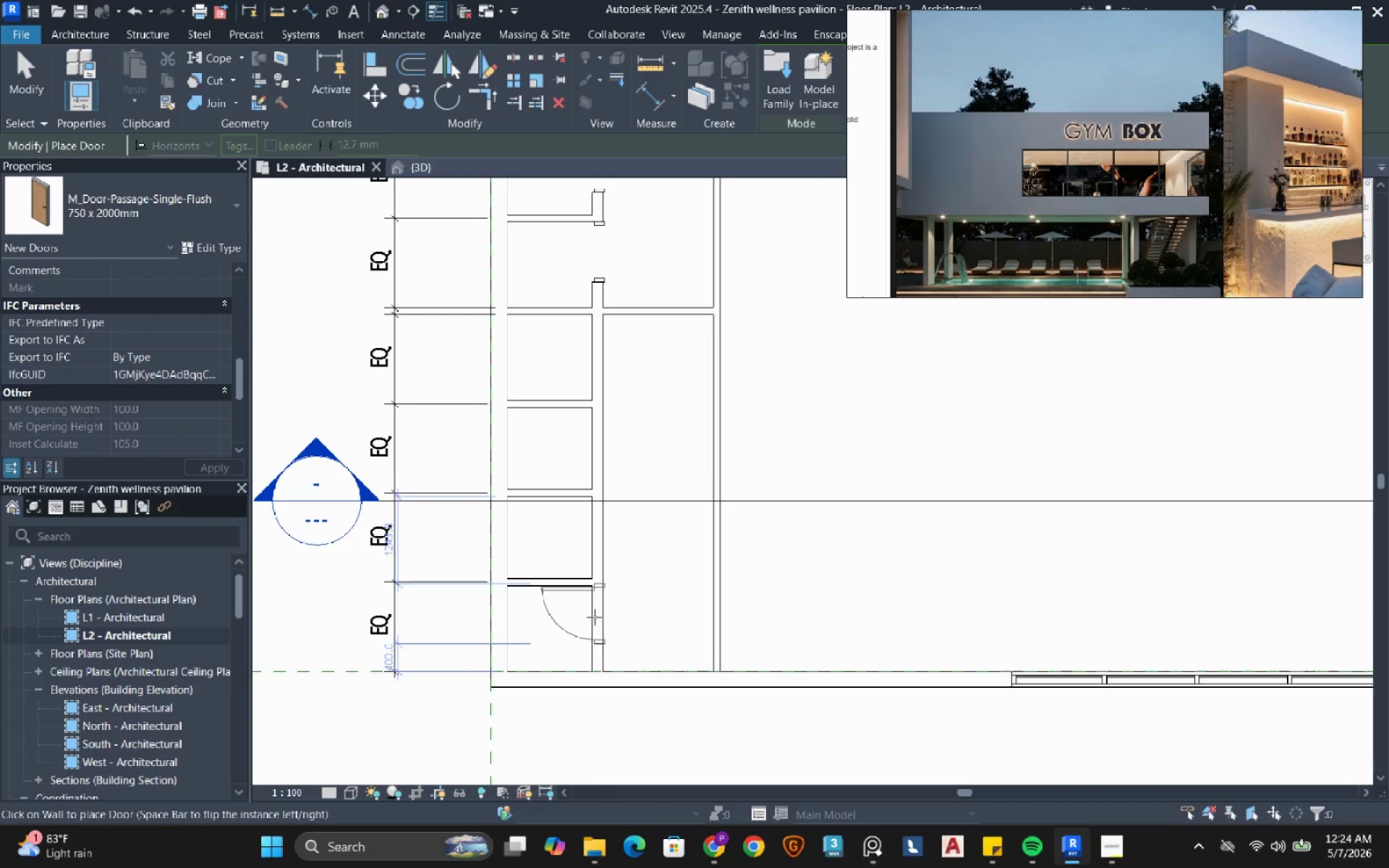 
key(Space)
 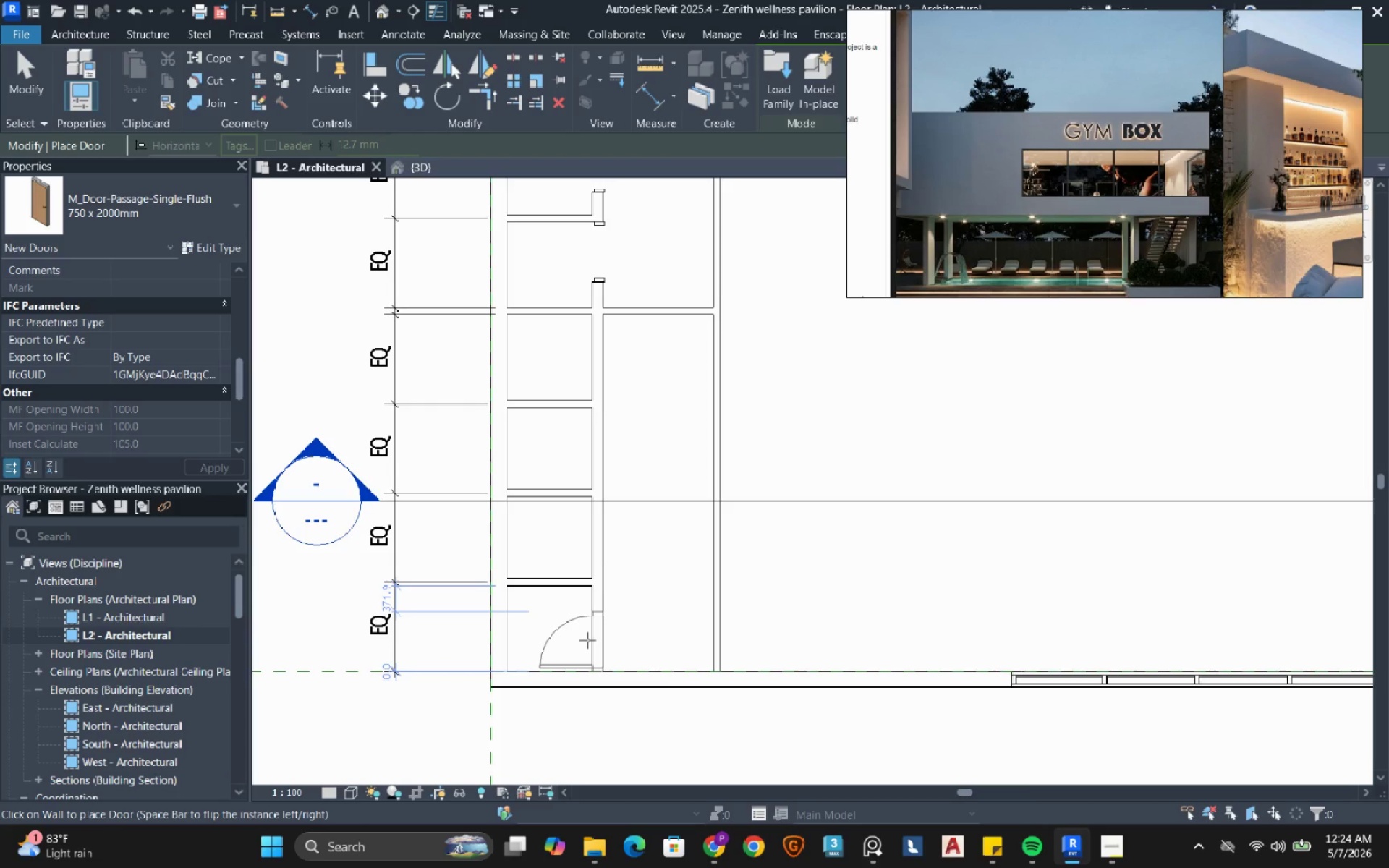 
left_click([587, 640])
 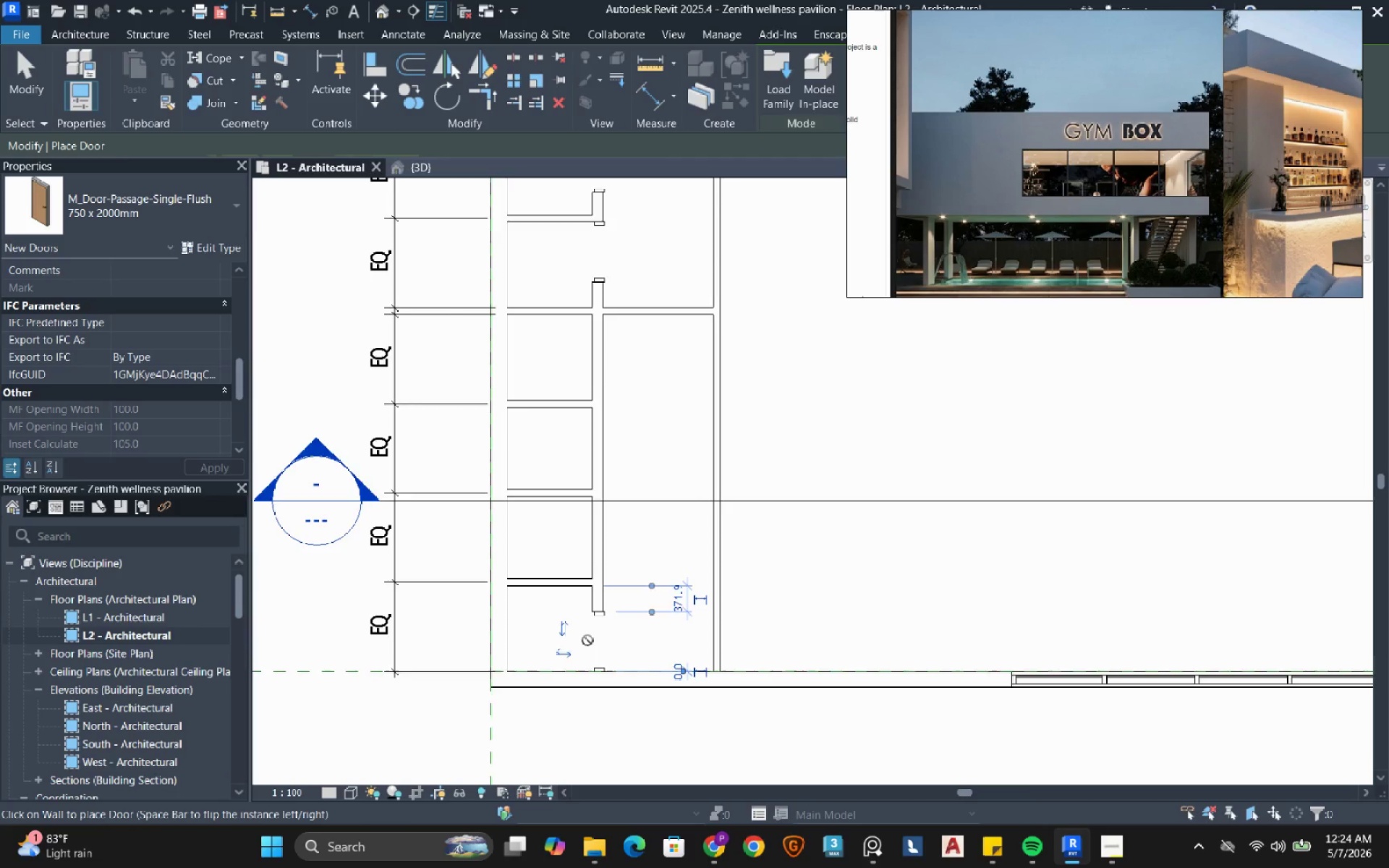 
scroll: coordinate [587, 640], scroll_direction: down, amount: 5.0
 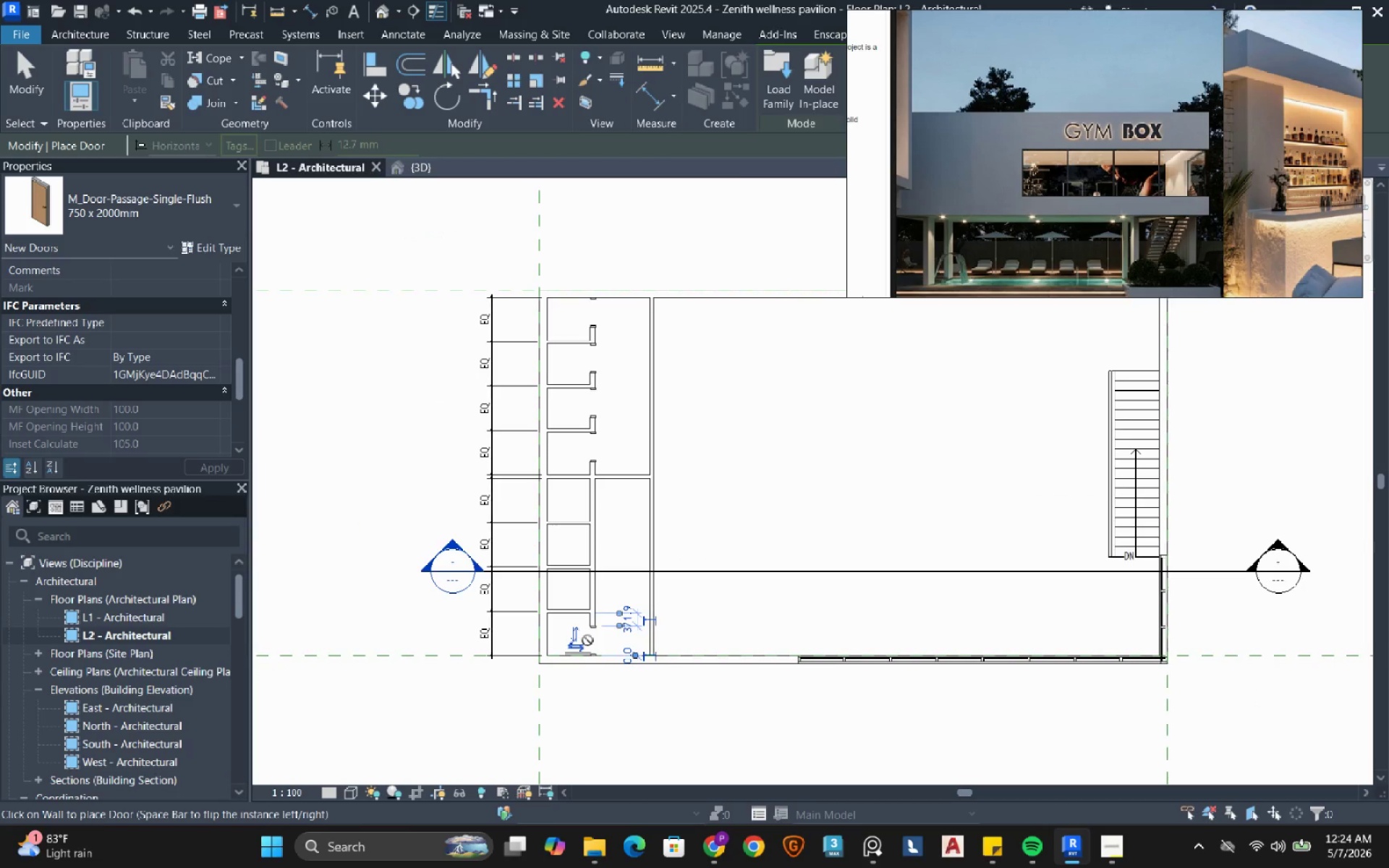 
scroll: coordinate [587, 640], scroll_direction: up, amount: 7.0
 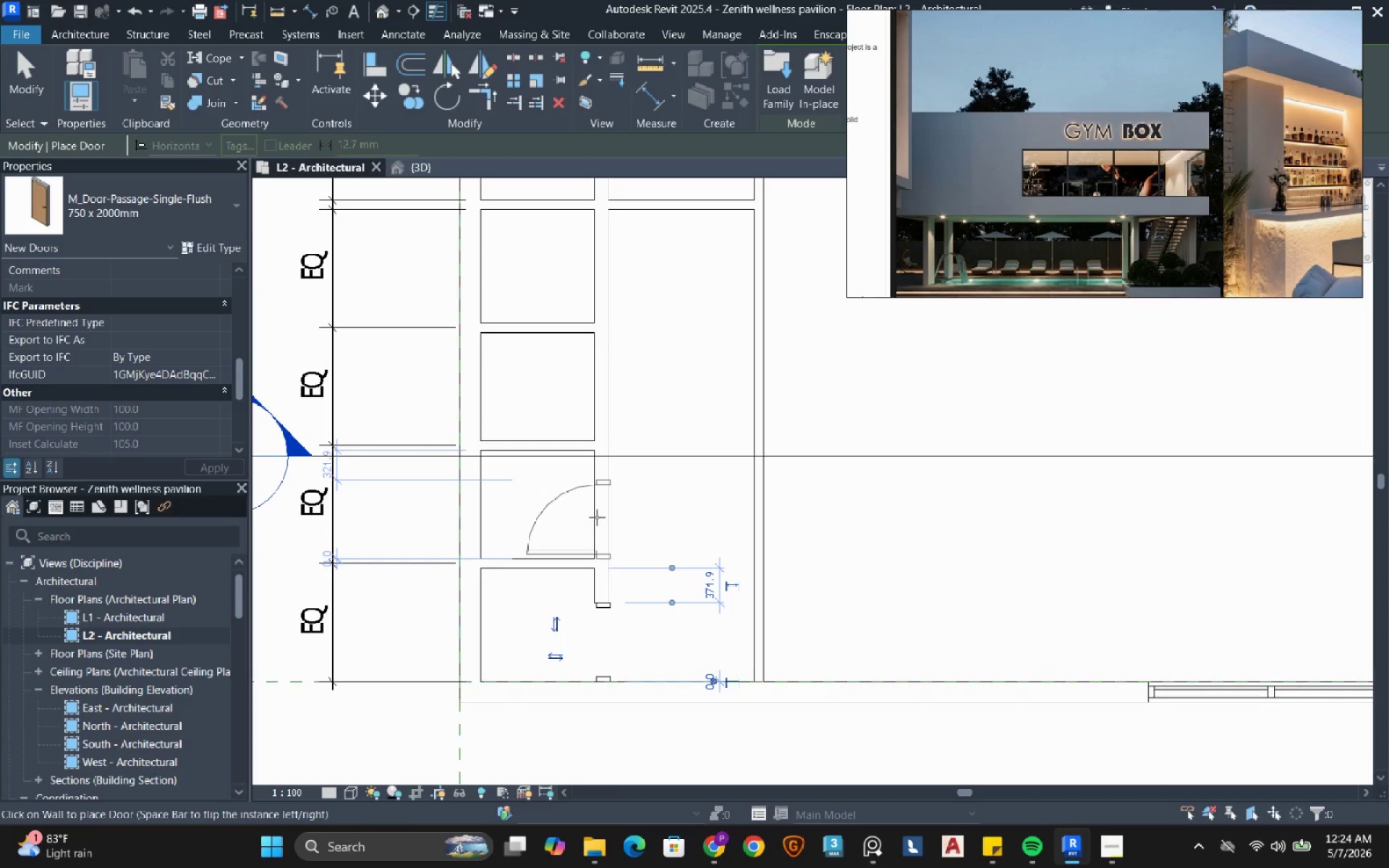 
left_click([597, 517])
 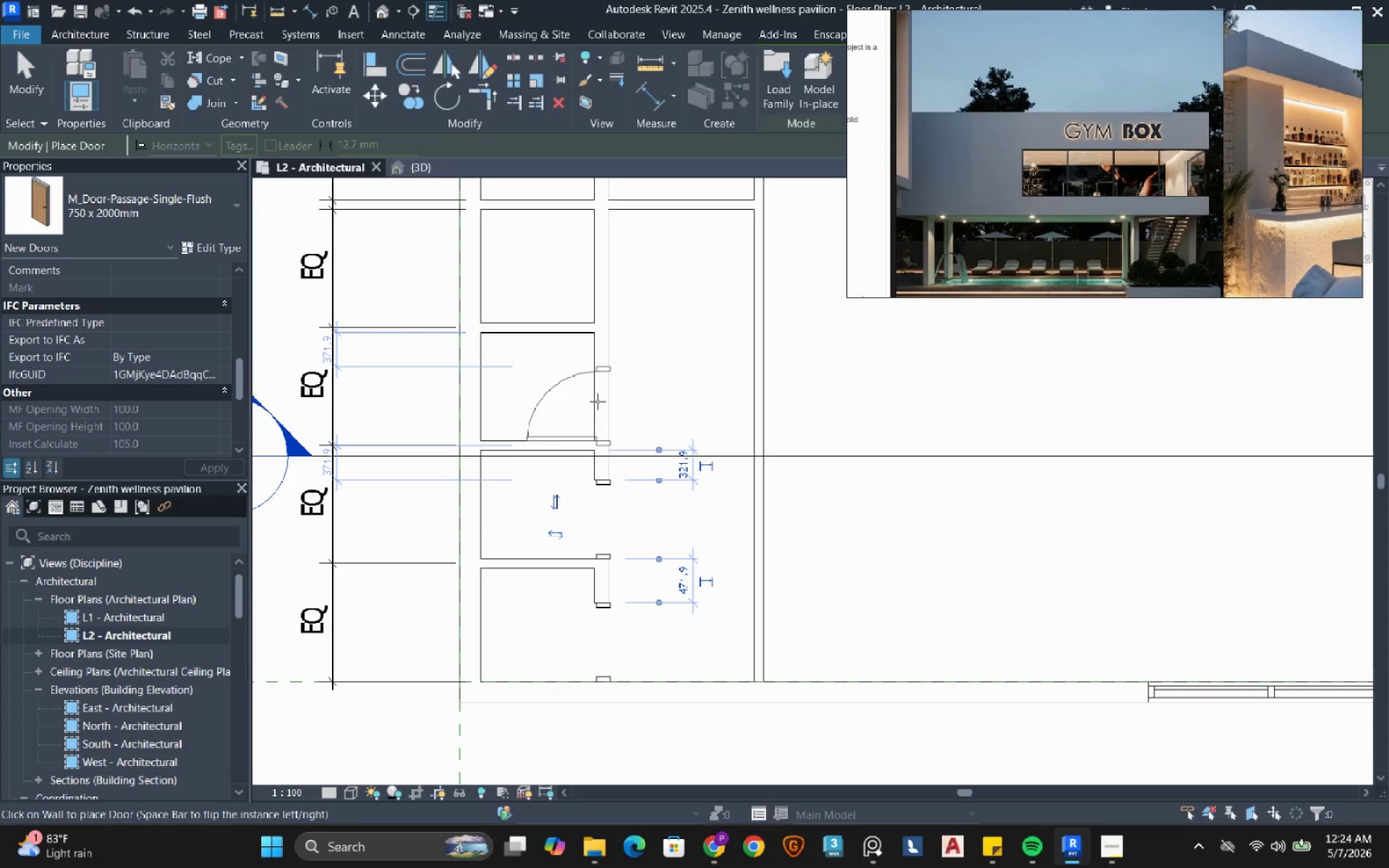 
left_click([598, 401])
 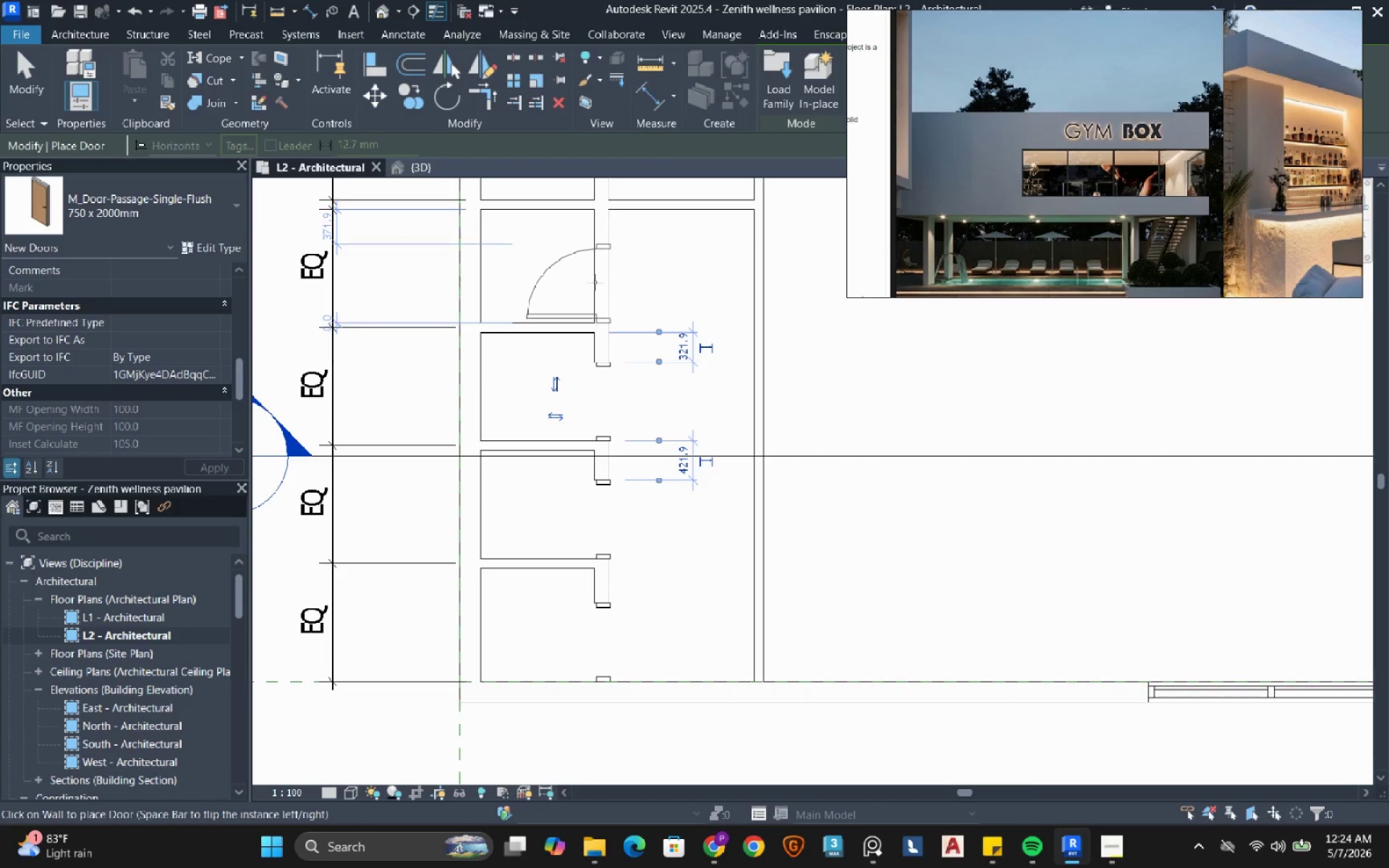 
left_click([595, 282])
 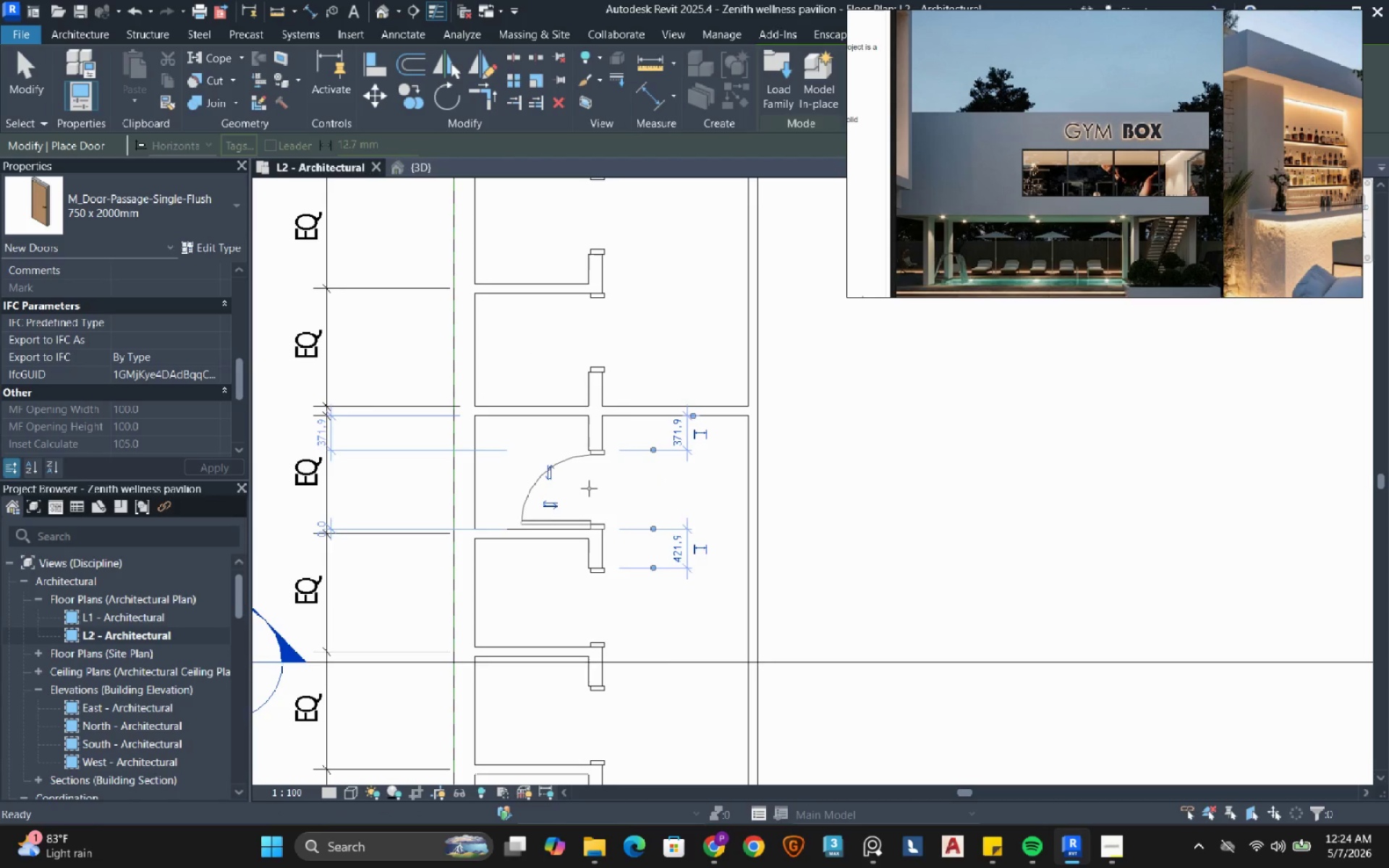 
key(Escape)
 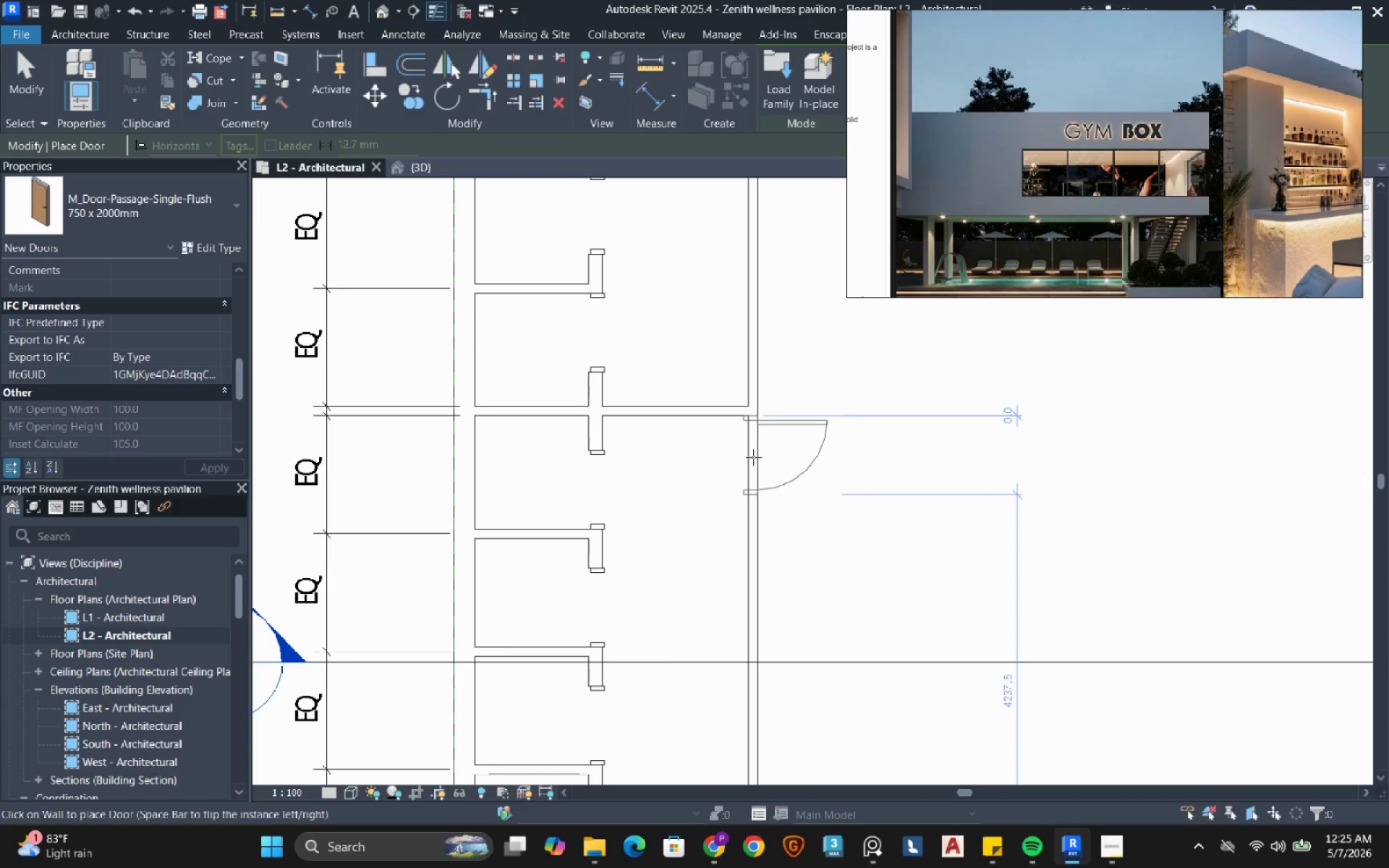 
left_click([753, 457])
 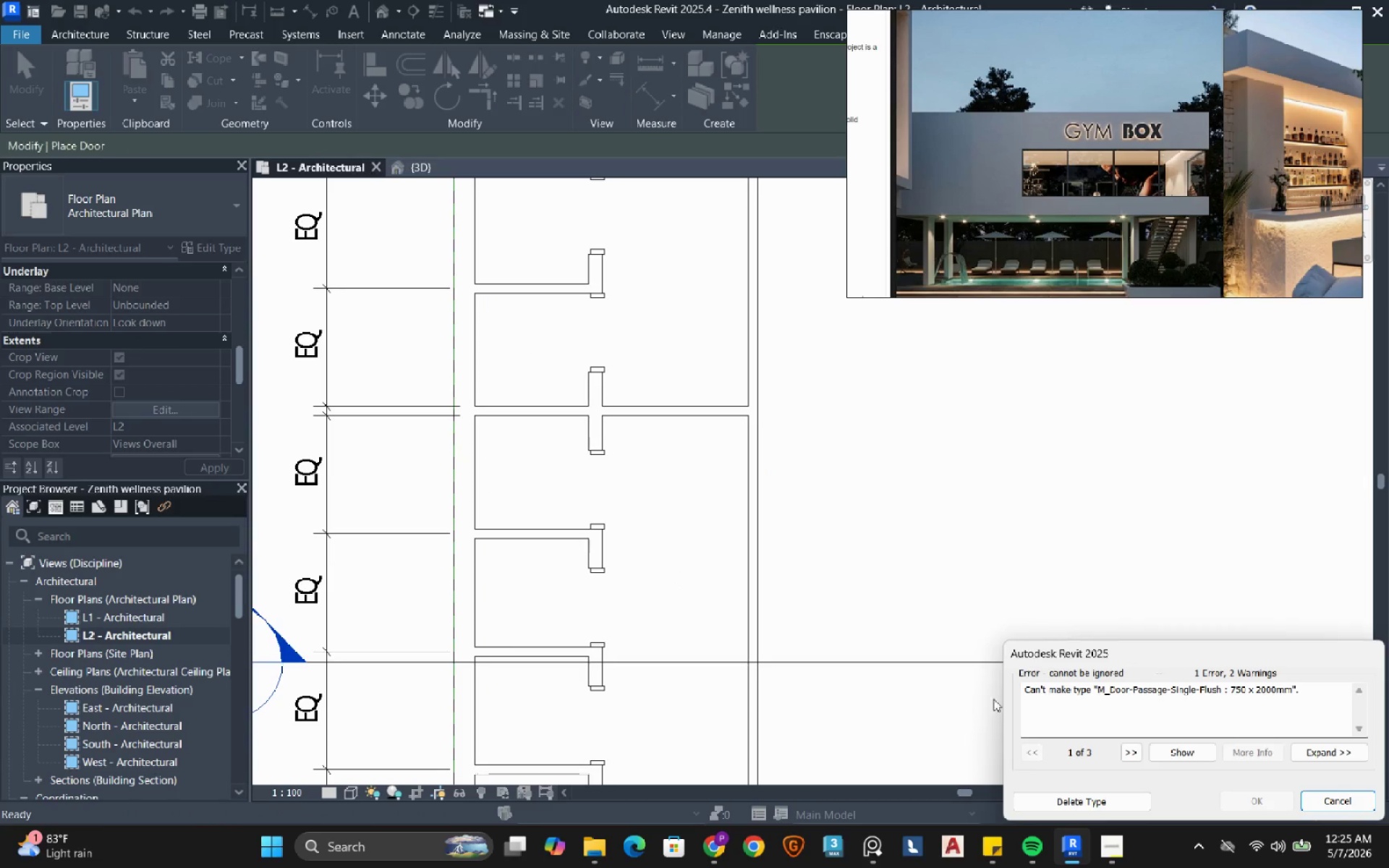 
key(Escape)
 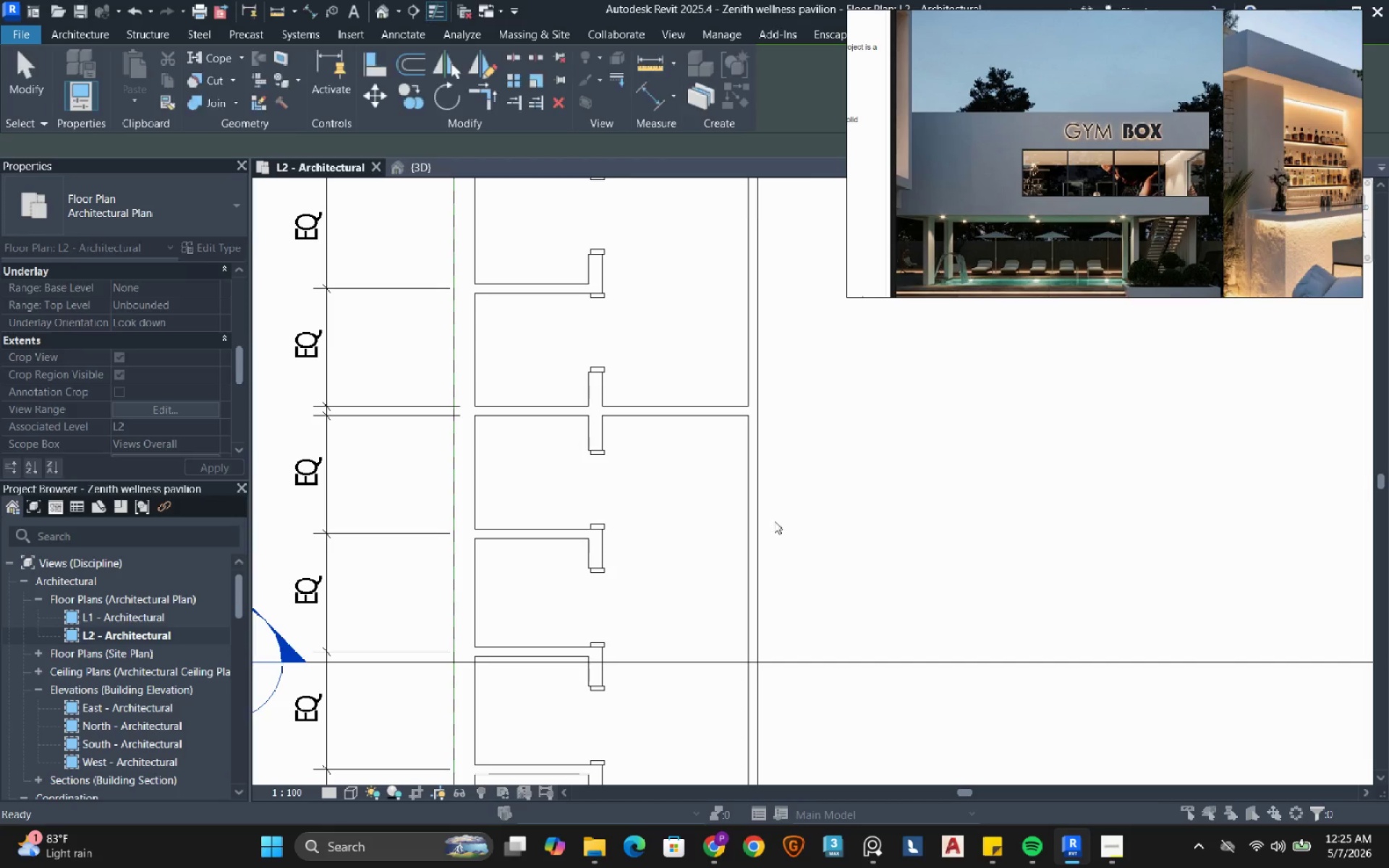 
key(Escape)
 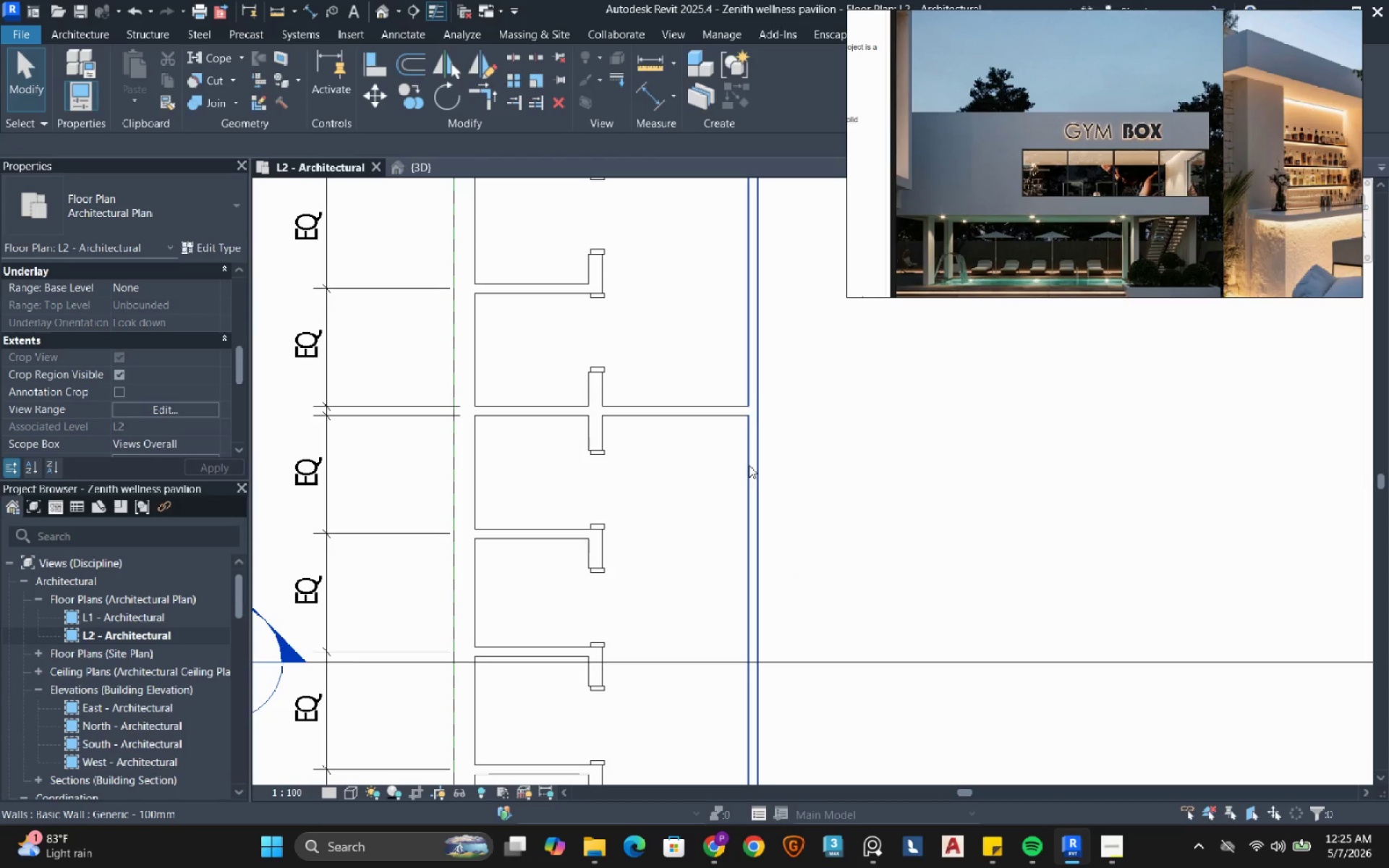 
left_click([749, 465])
 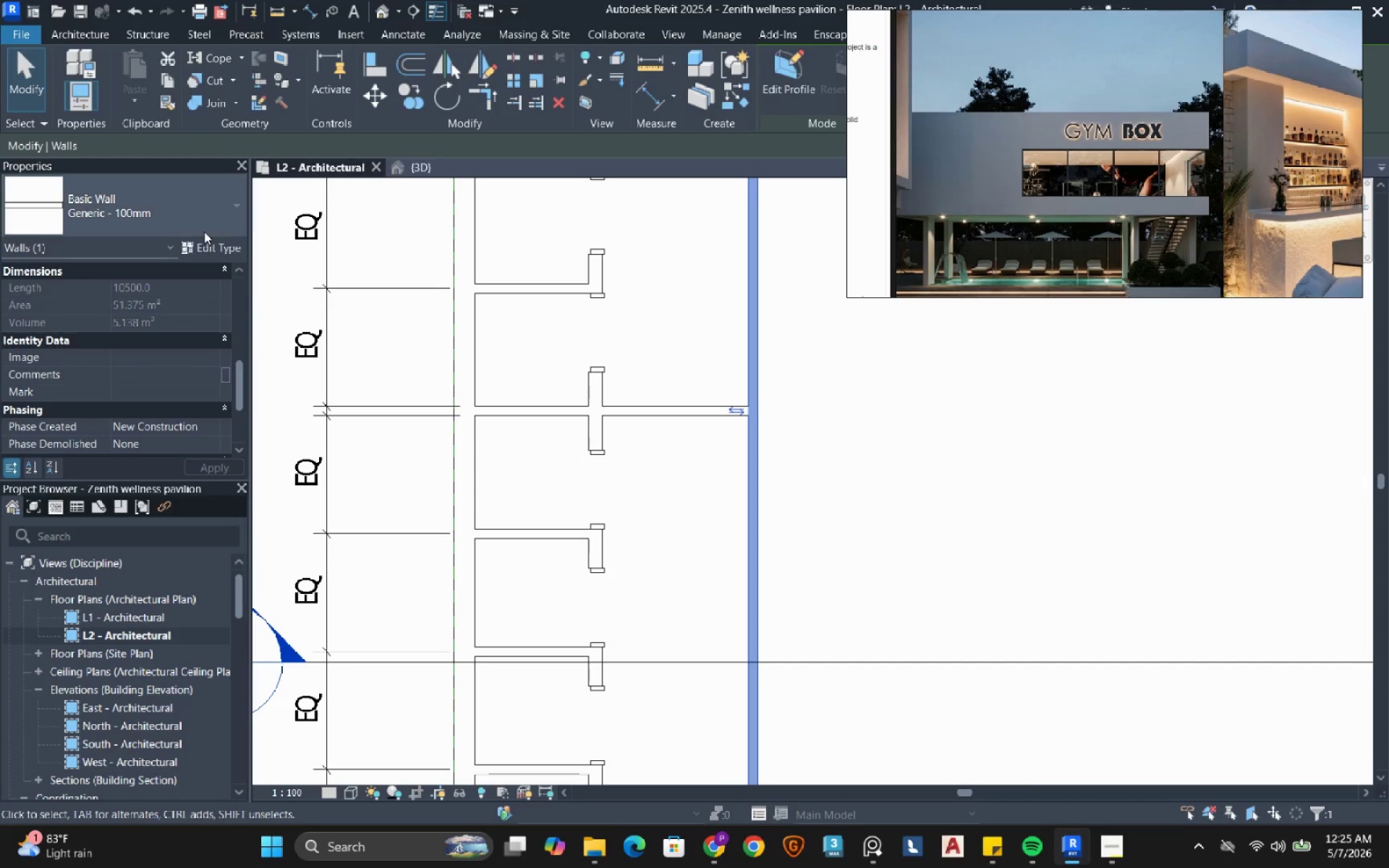 
left_click([204, 231])
 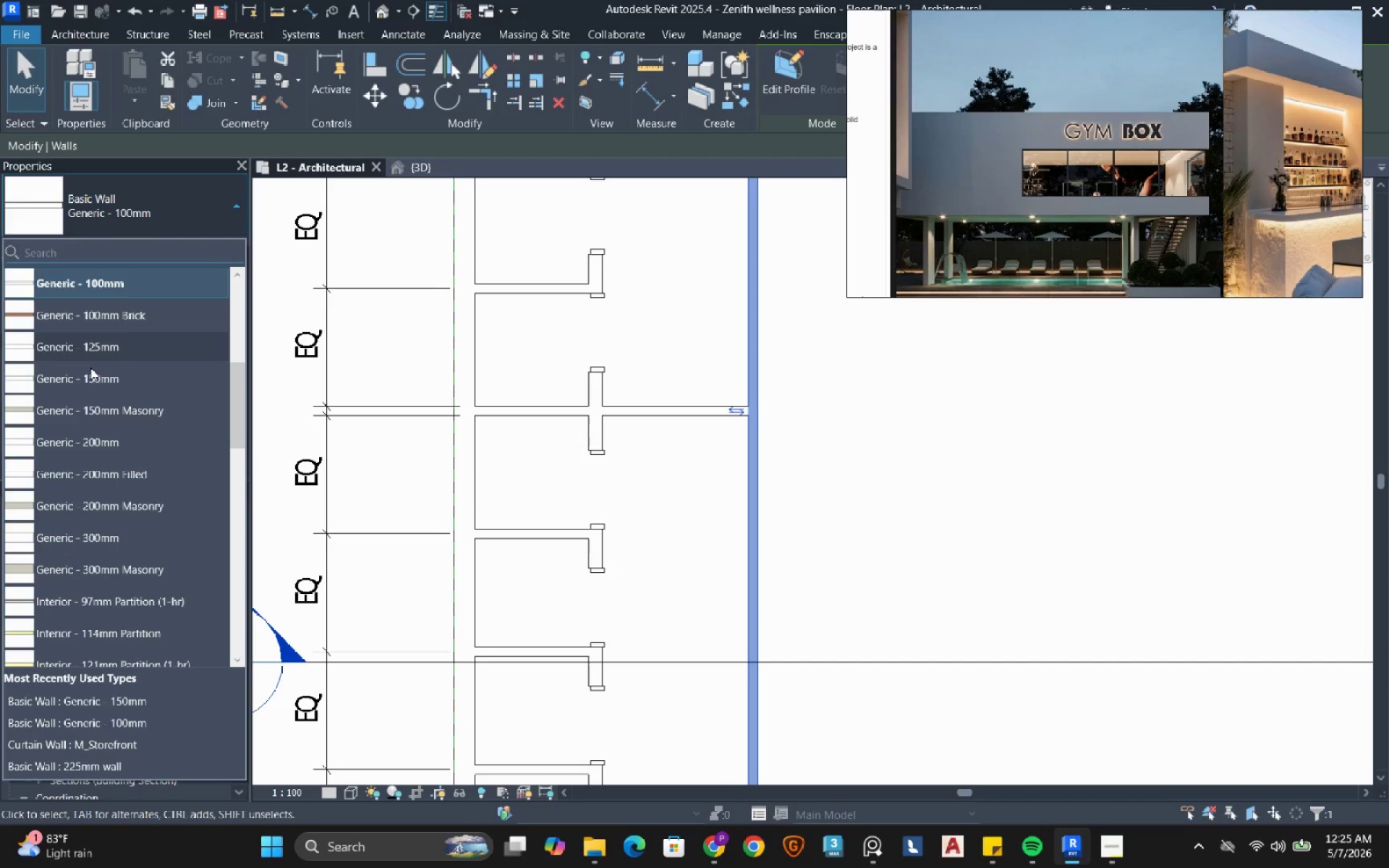 
left_click([90, 367])